 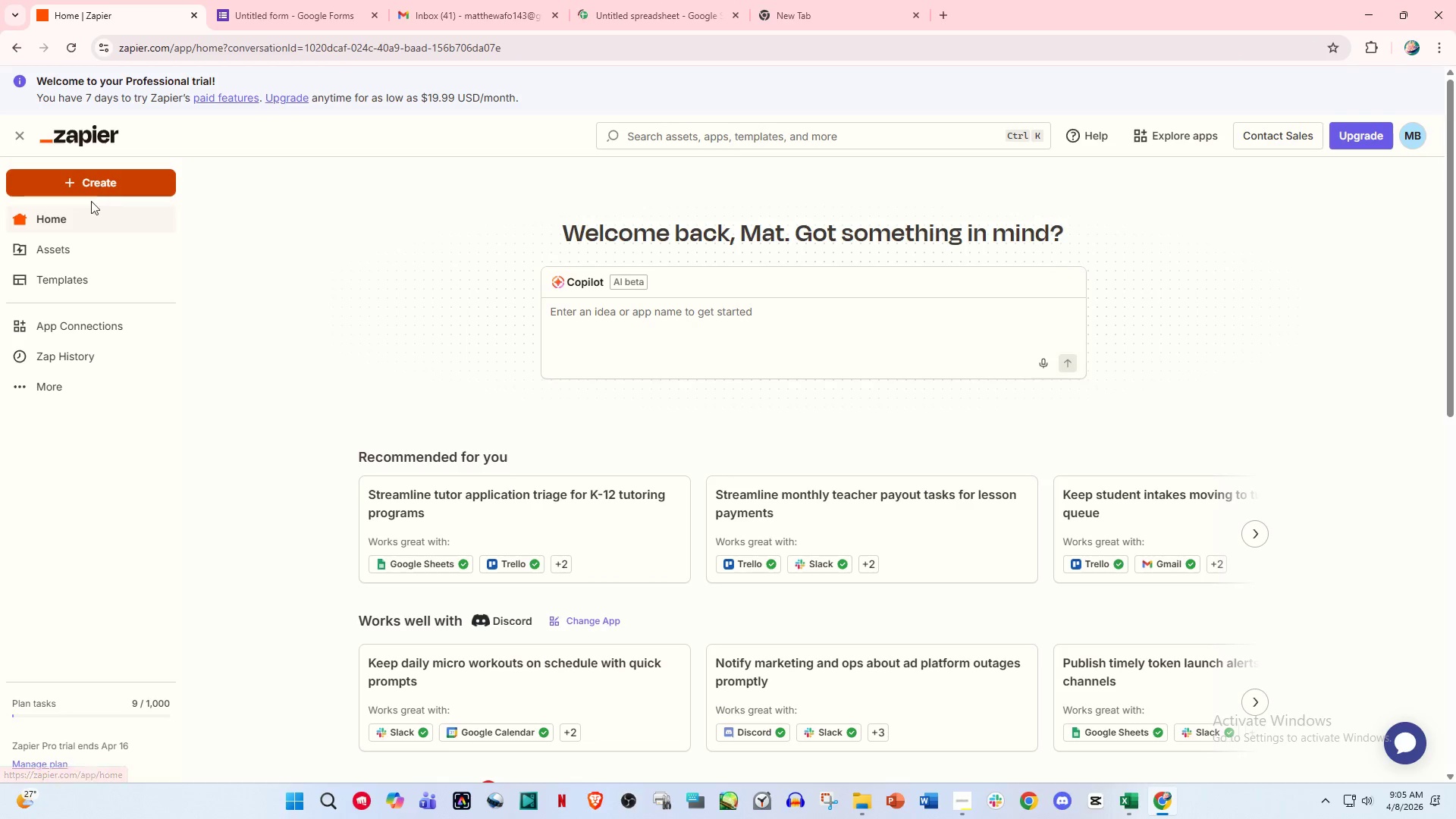 
left_click([110, 237])
 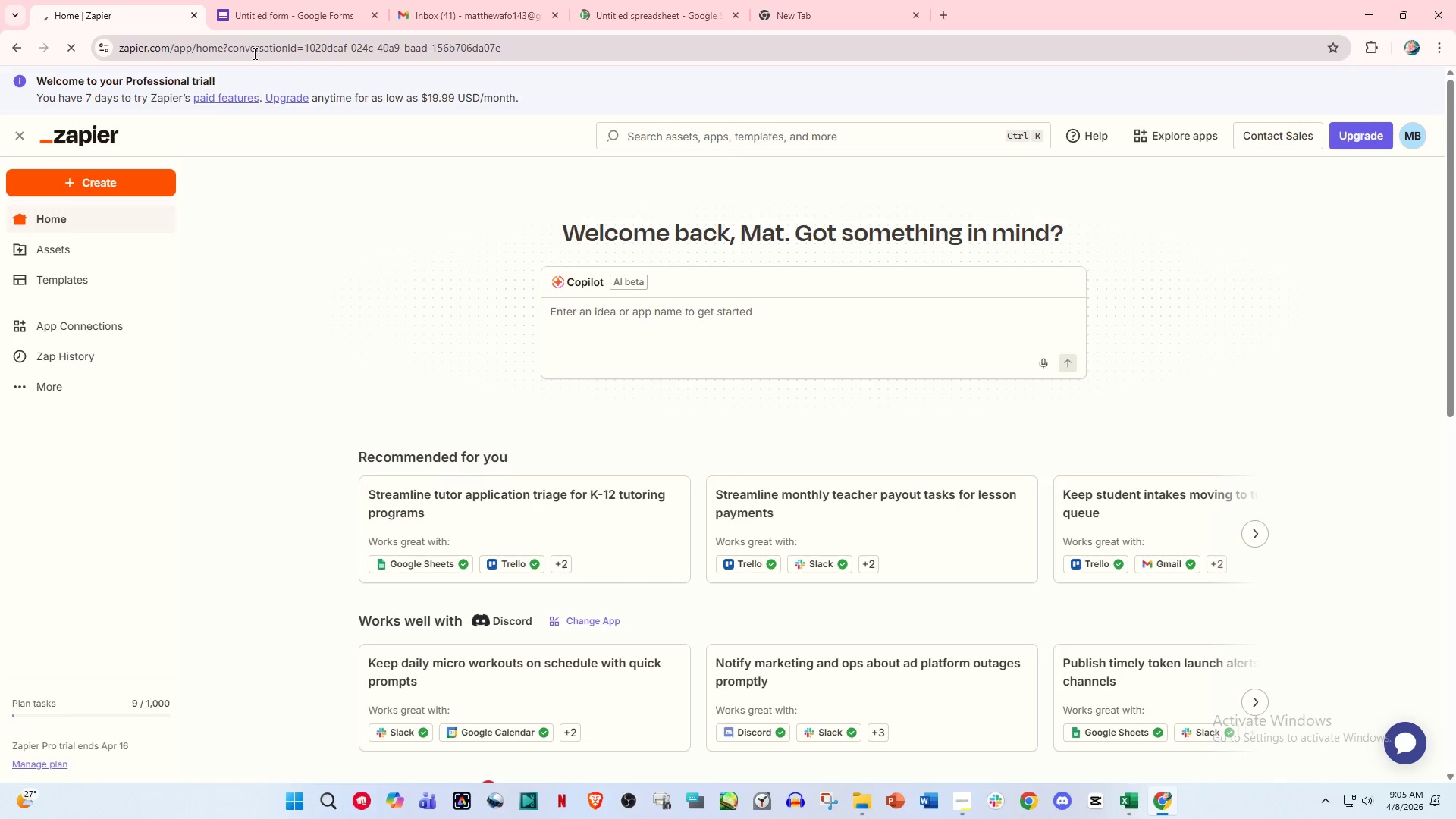 
left_click([283, 0])
 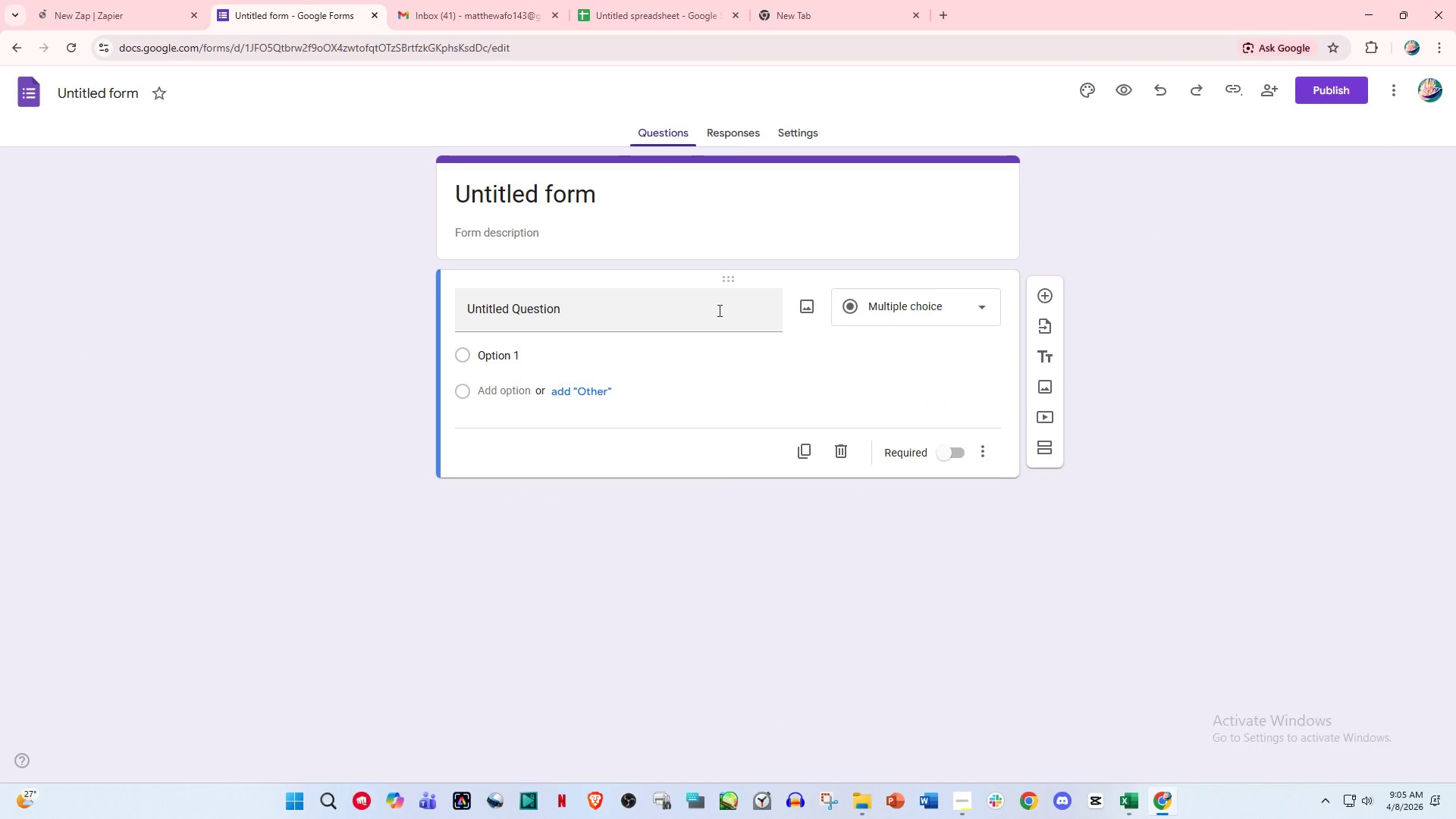 
left_click([914, 307])
 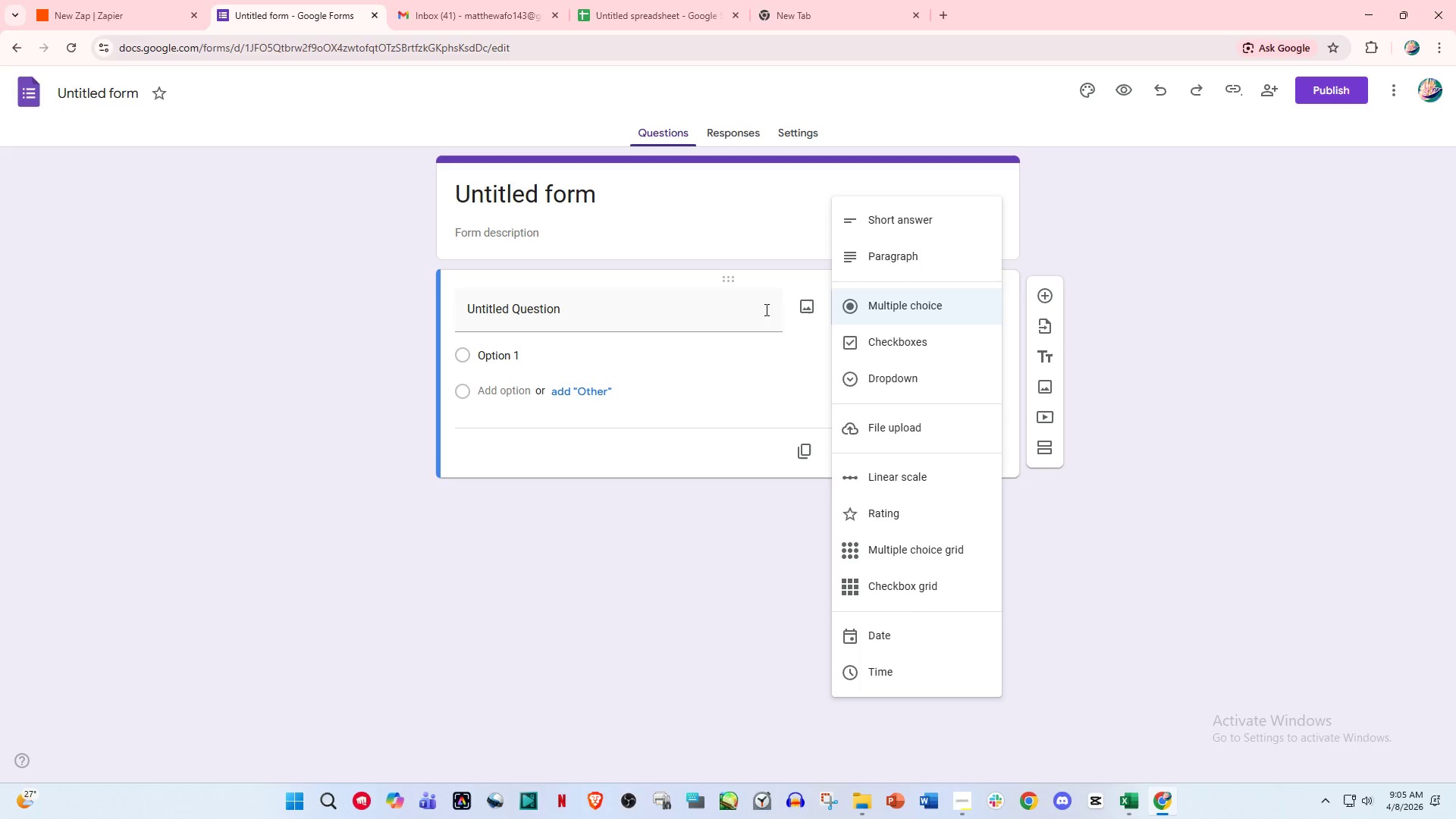 
left_click([644, 309])
 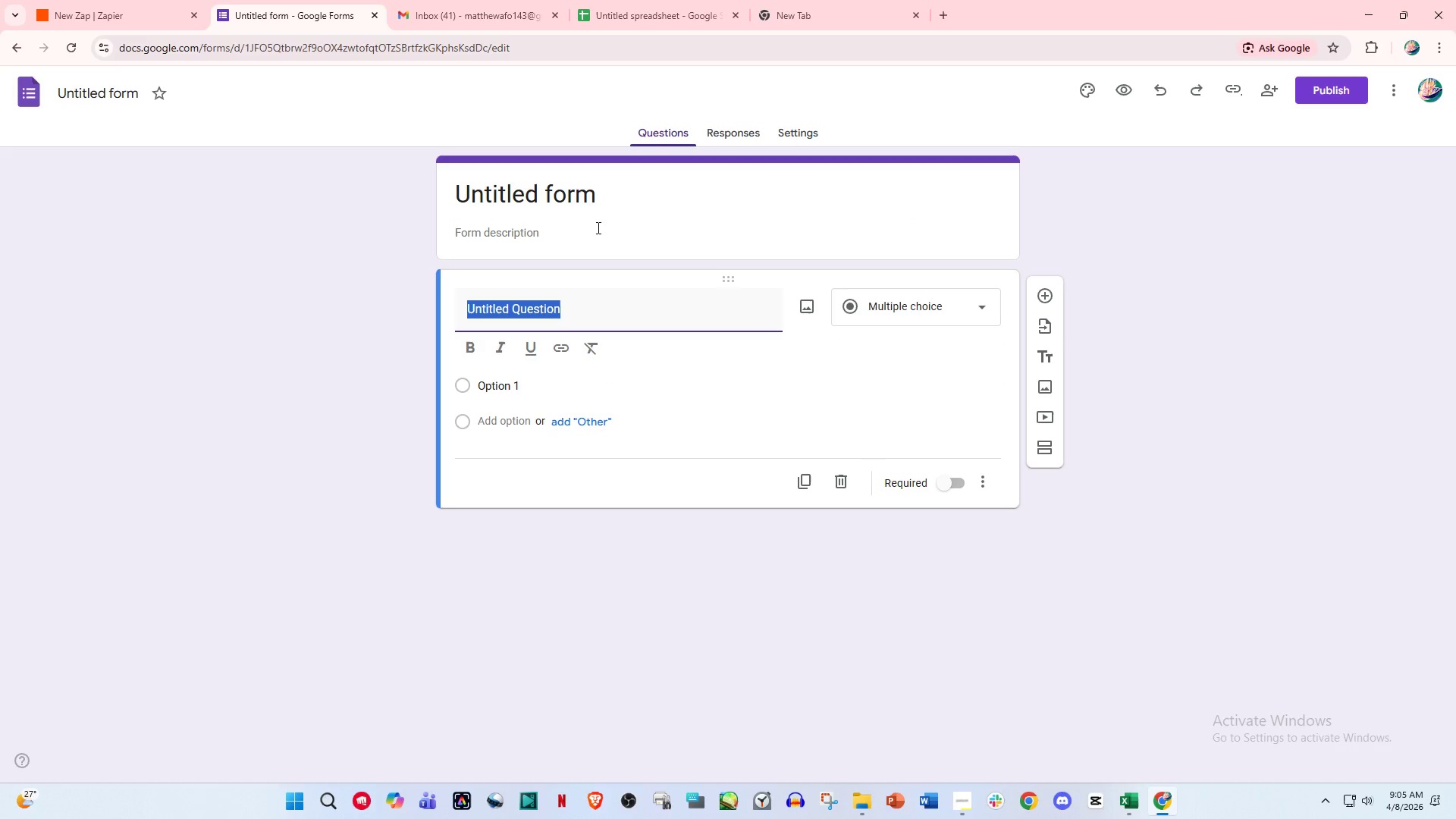 
left_click([601, 215])
 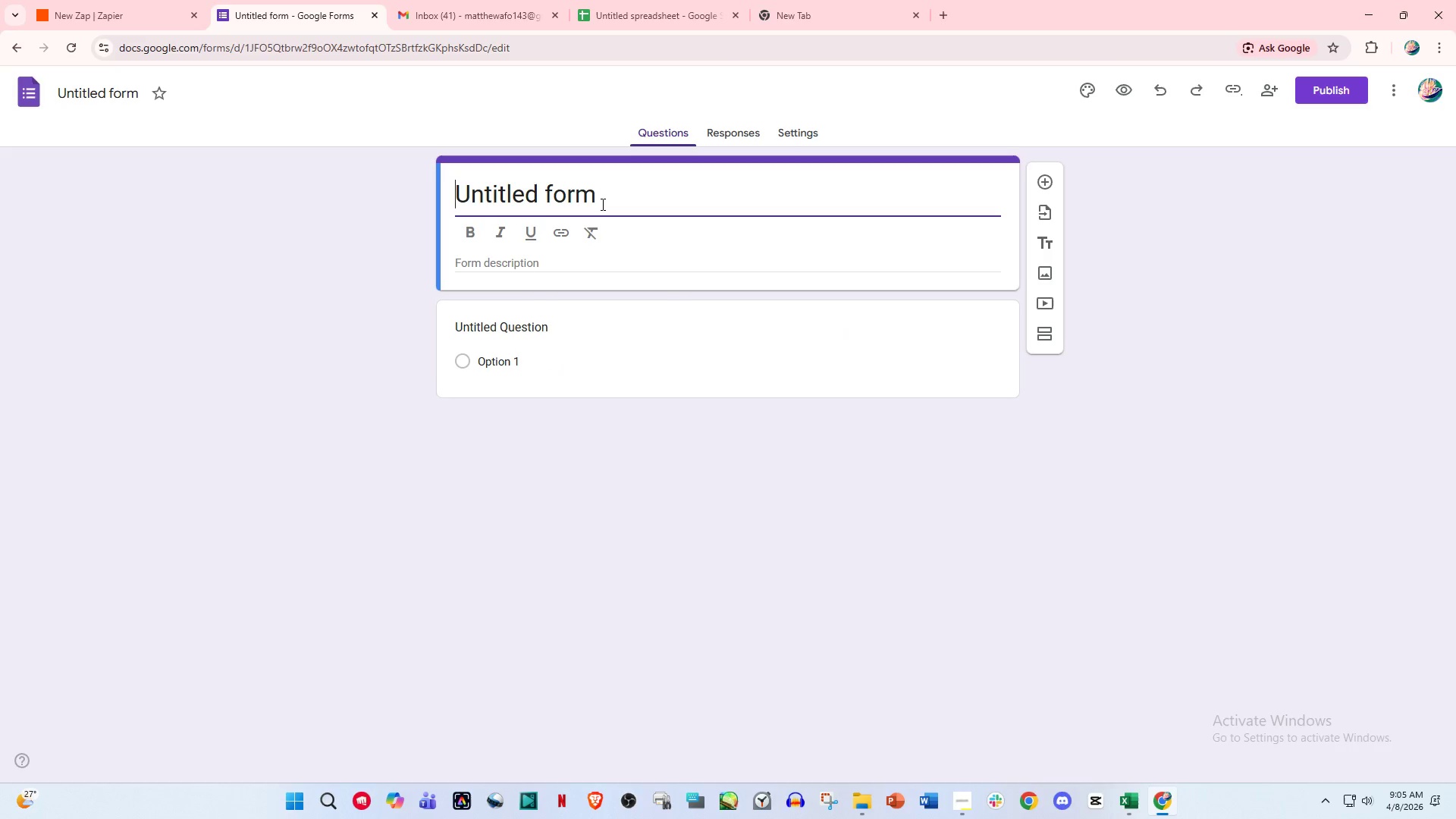 
key(Control+A)
 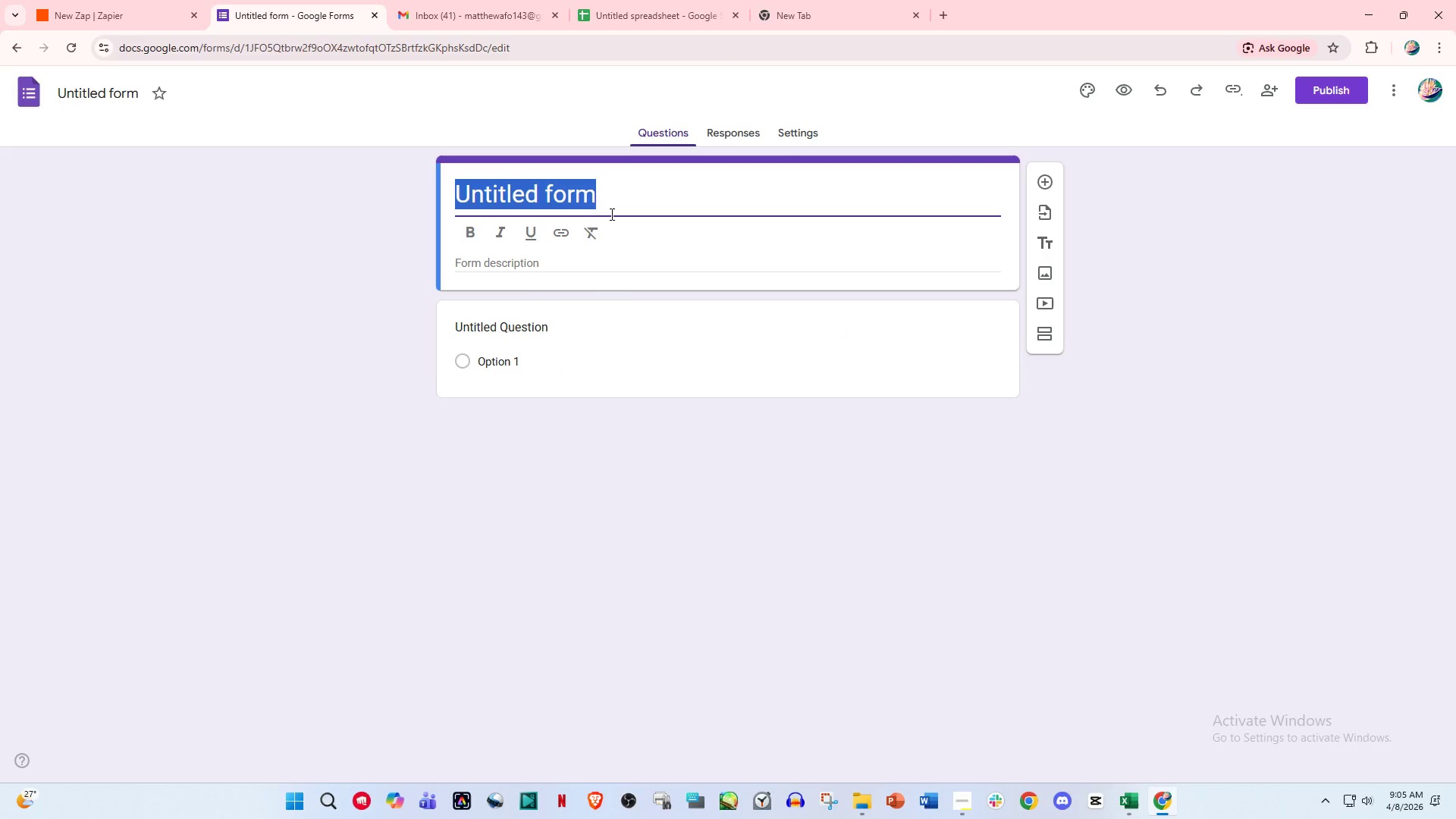 
type(Lead in)
key(Backspace)
key(Backspace)
type(Intake Form)
 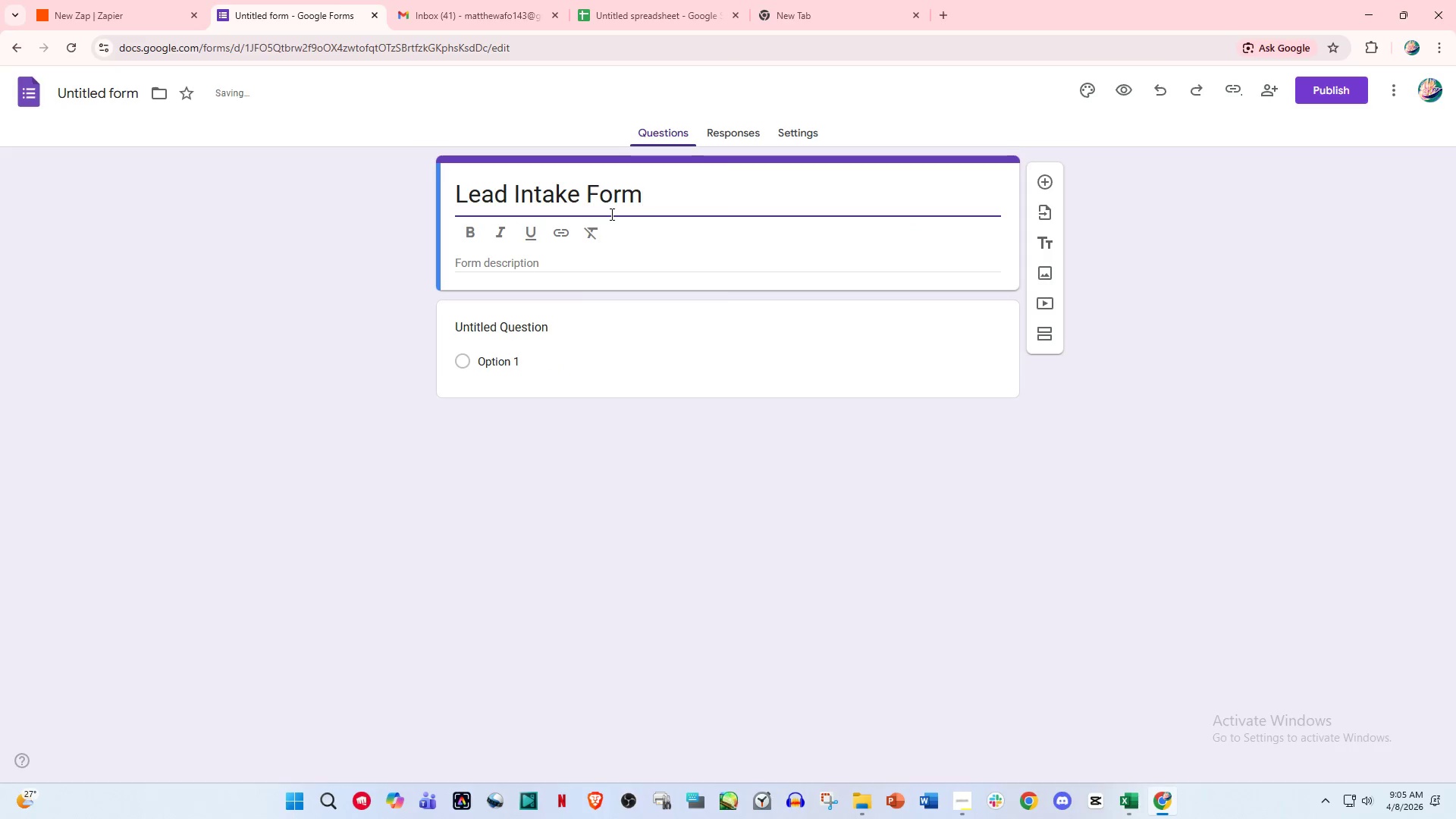 
left_click_drag(start_coordinate=[816, 482], to_coordinate=[827, 485])
 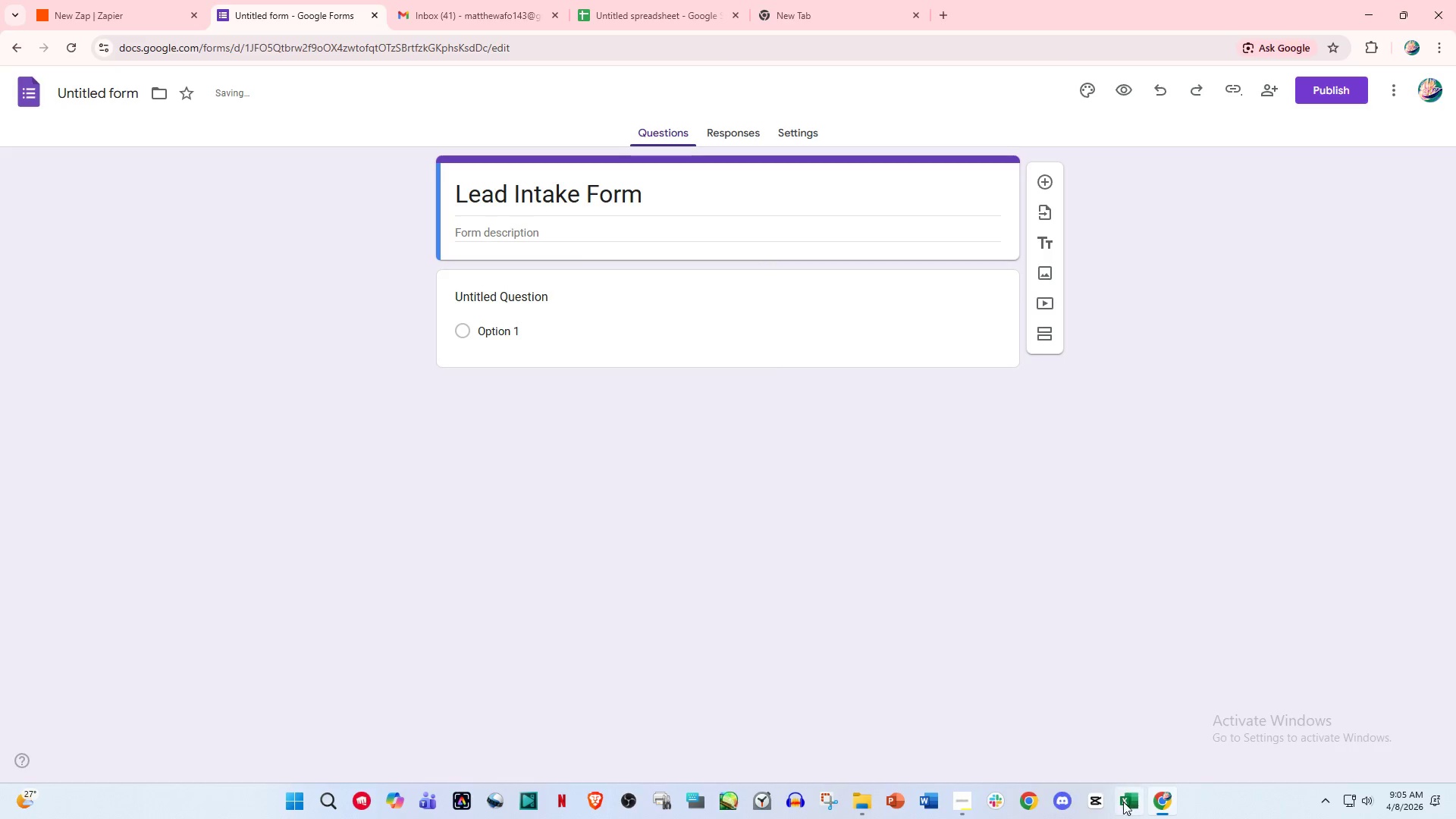 
left_click([1123, 802])
 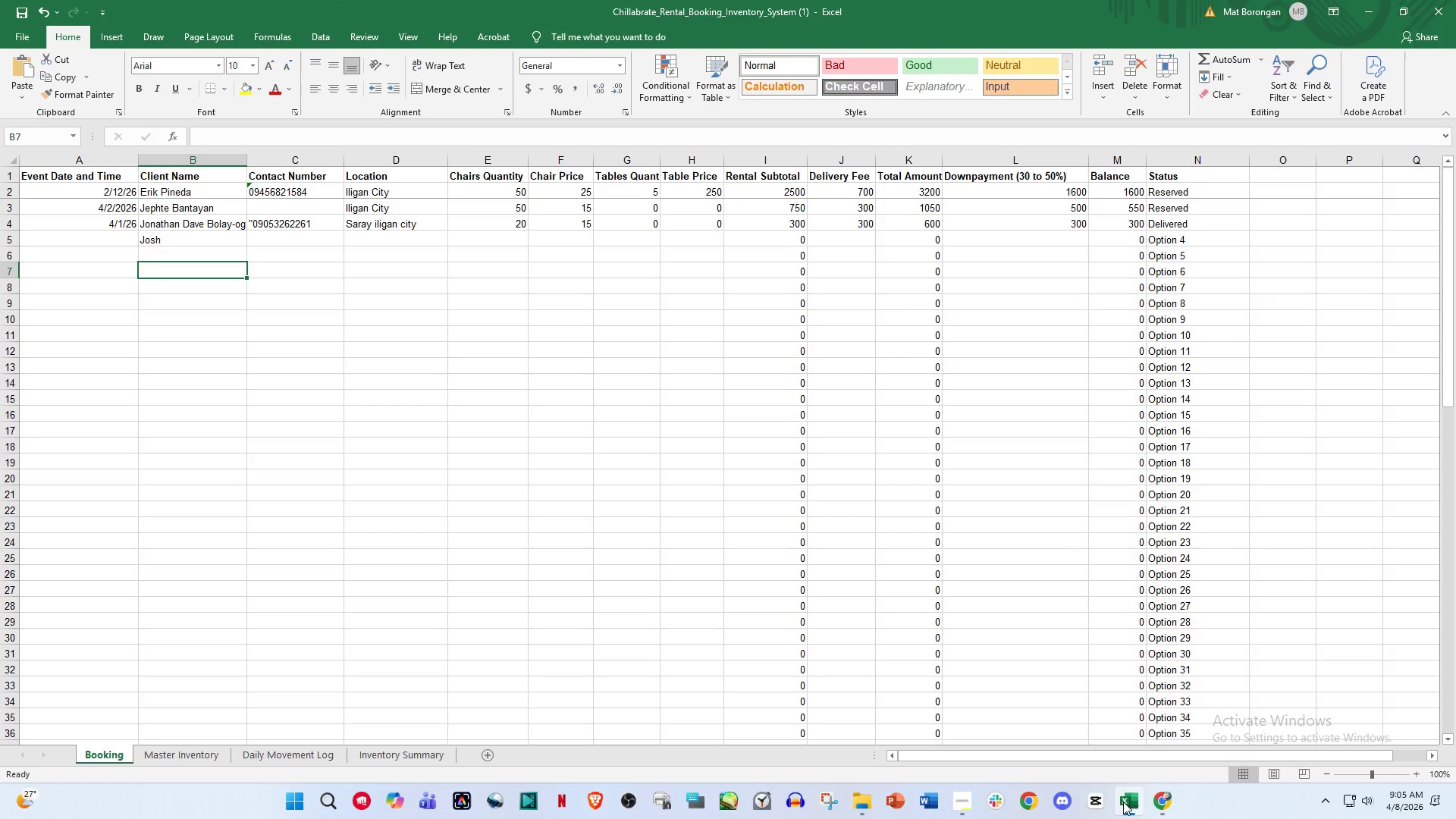 
left_click([1123, 802])
 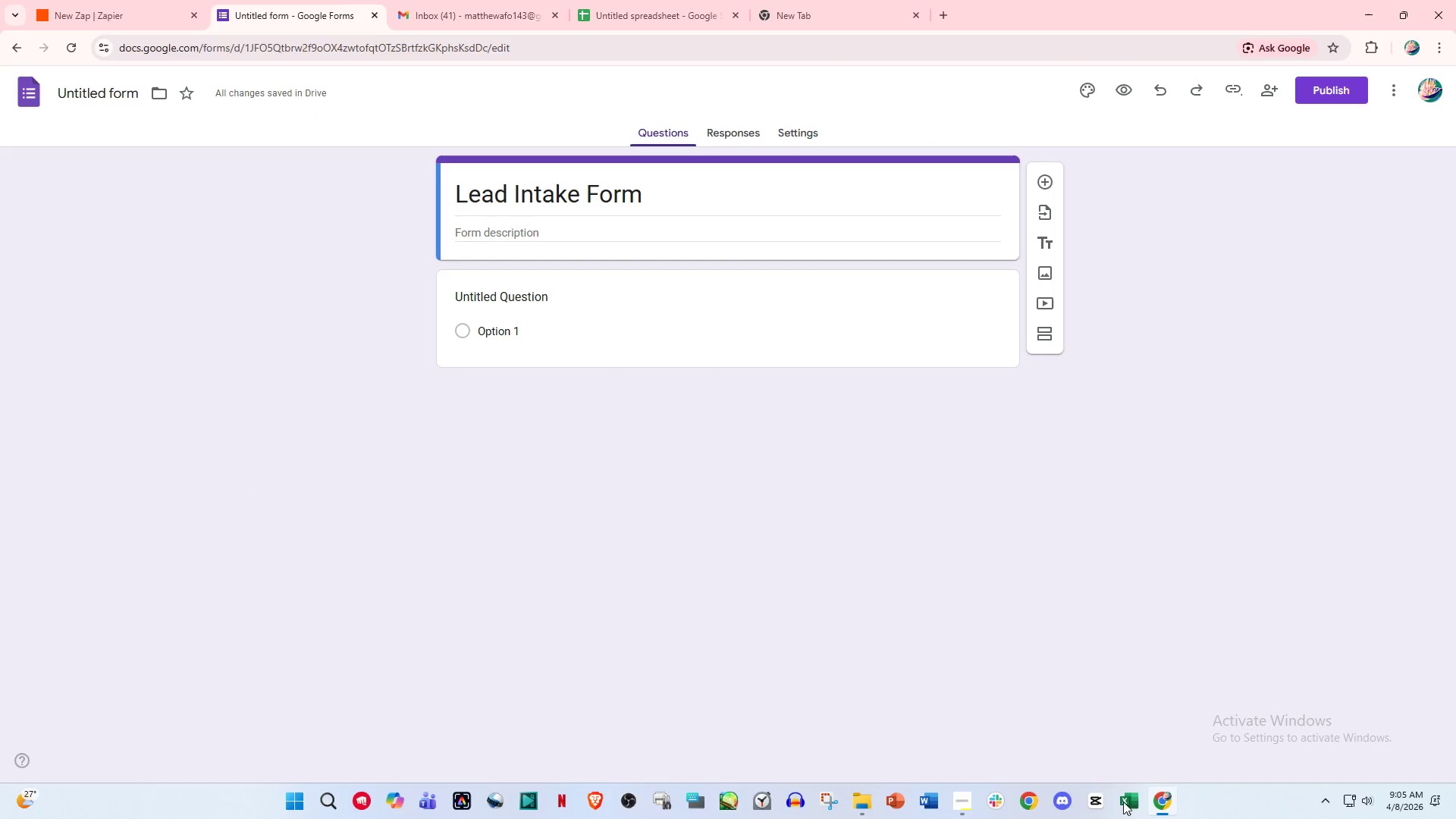 
left_click([1123, 802])
 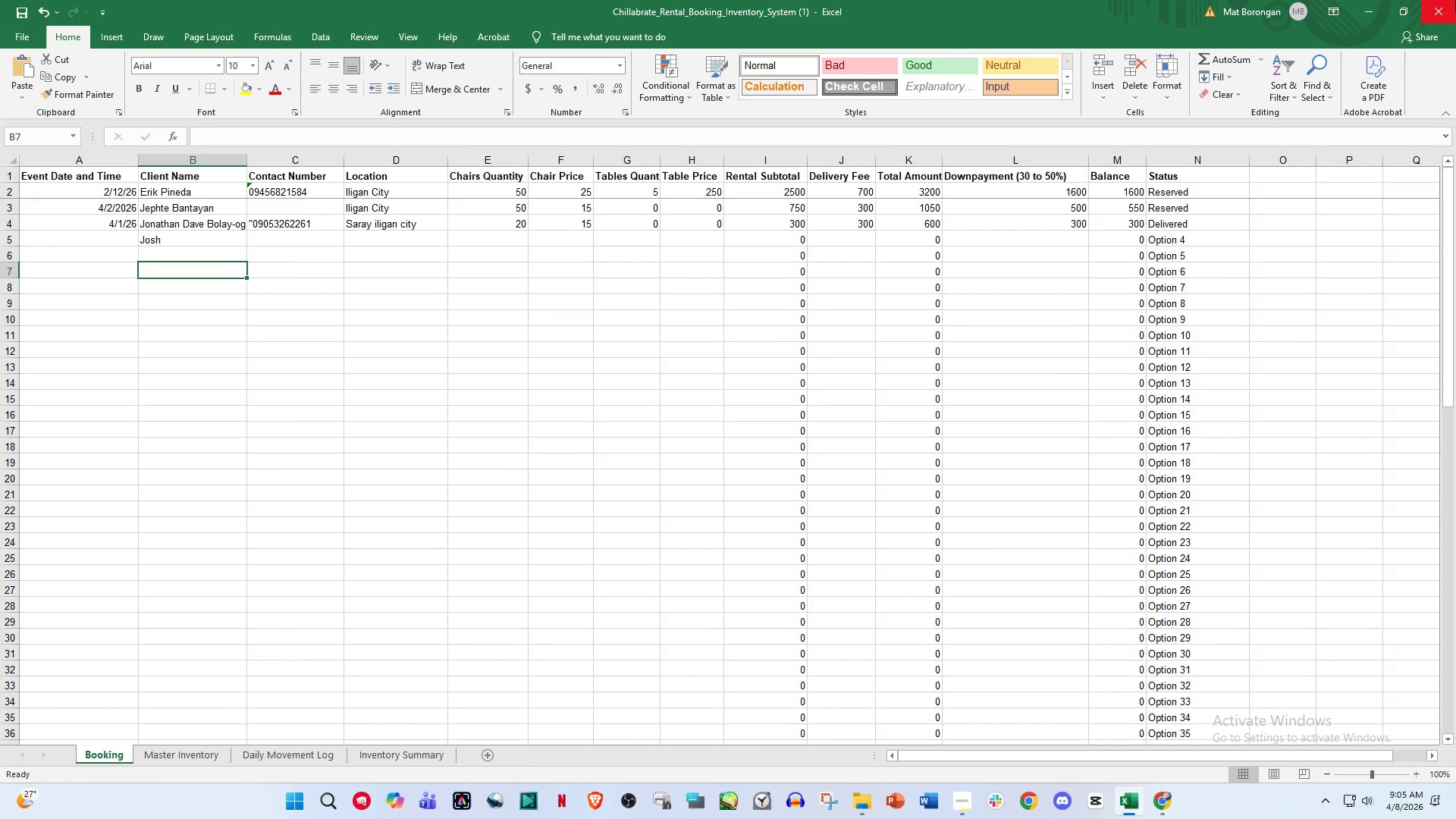 
left_click([1452, 0])
 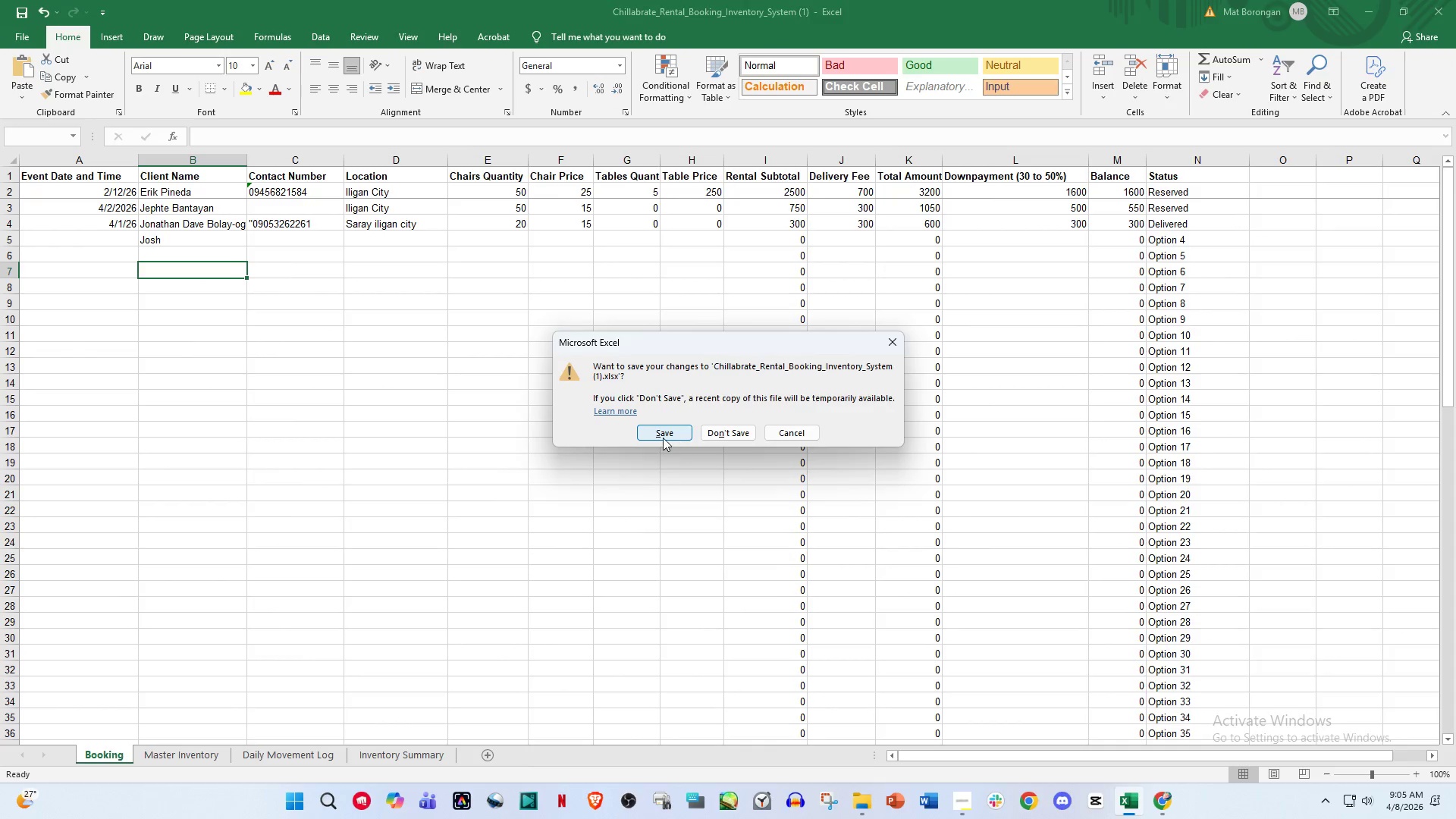 
left_click([663, 438])
 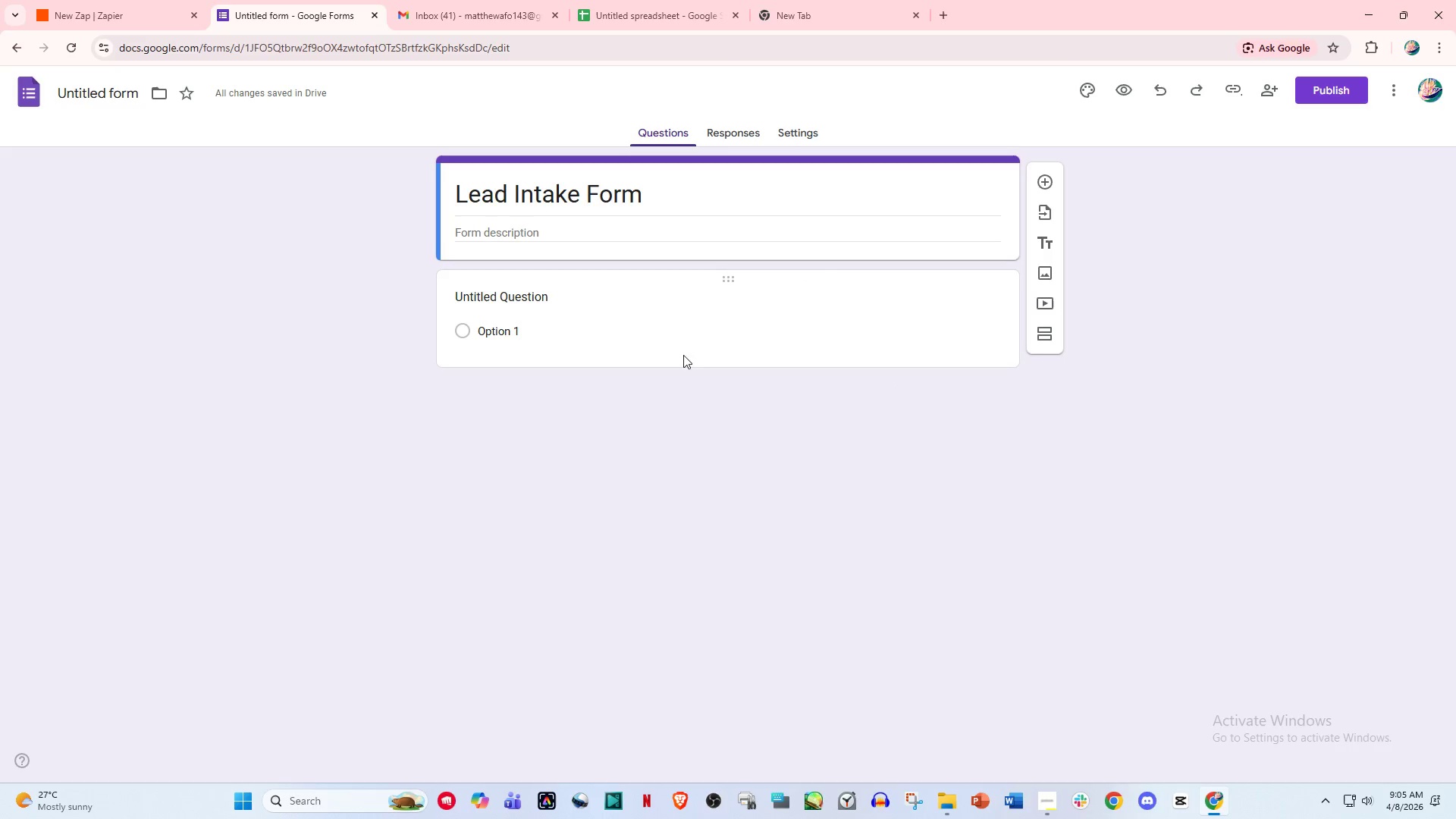 
wait(5.34)
 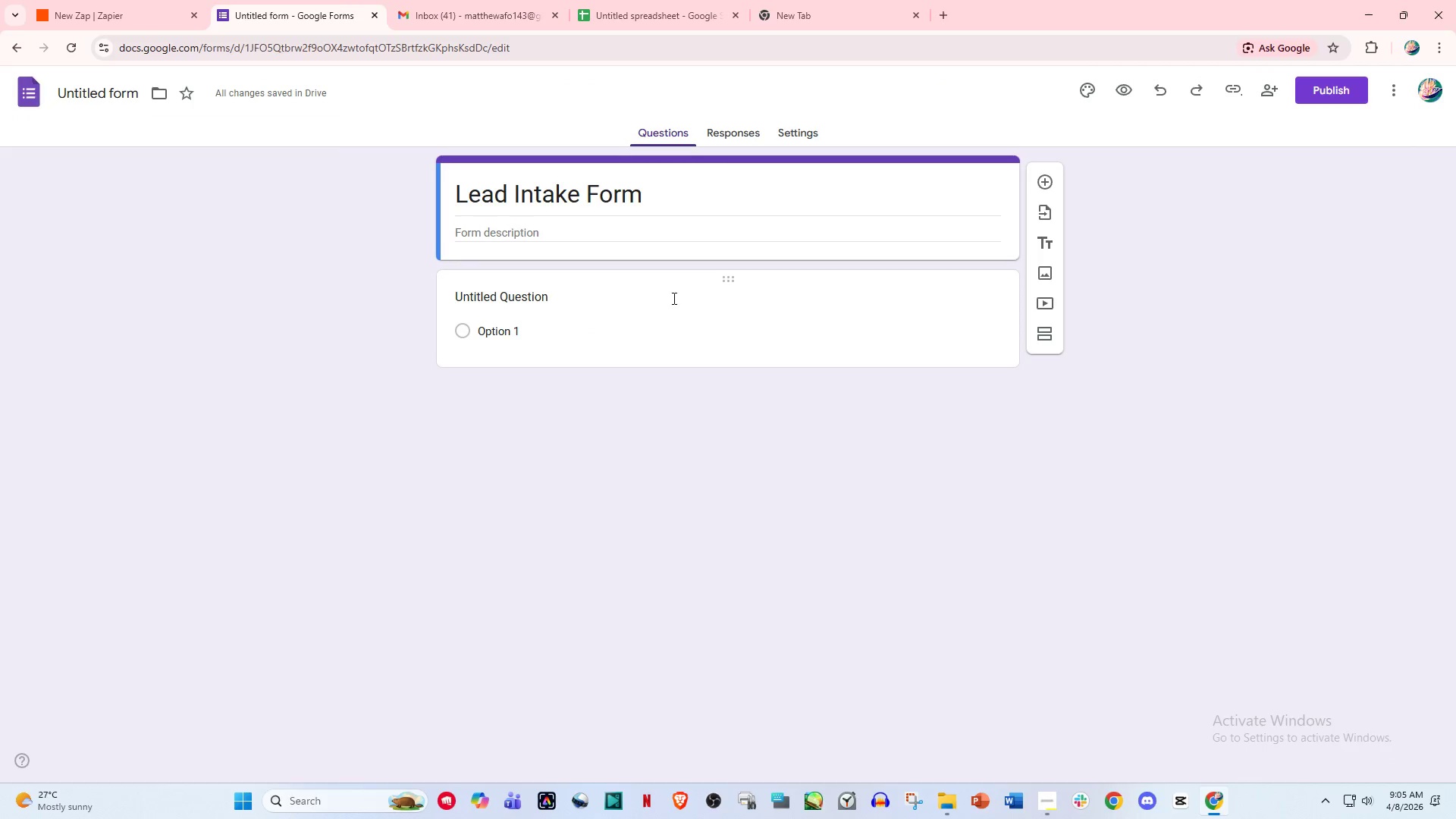 
left_click([592, 303])
 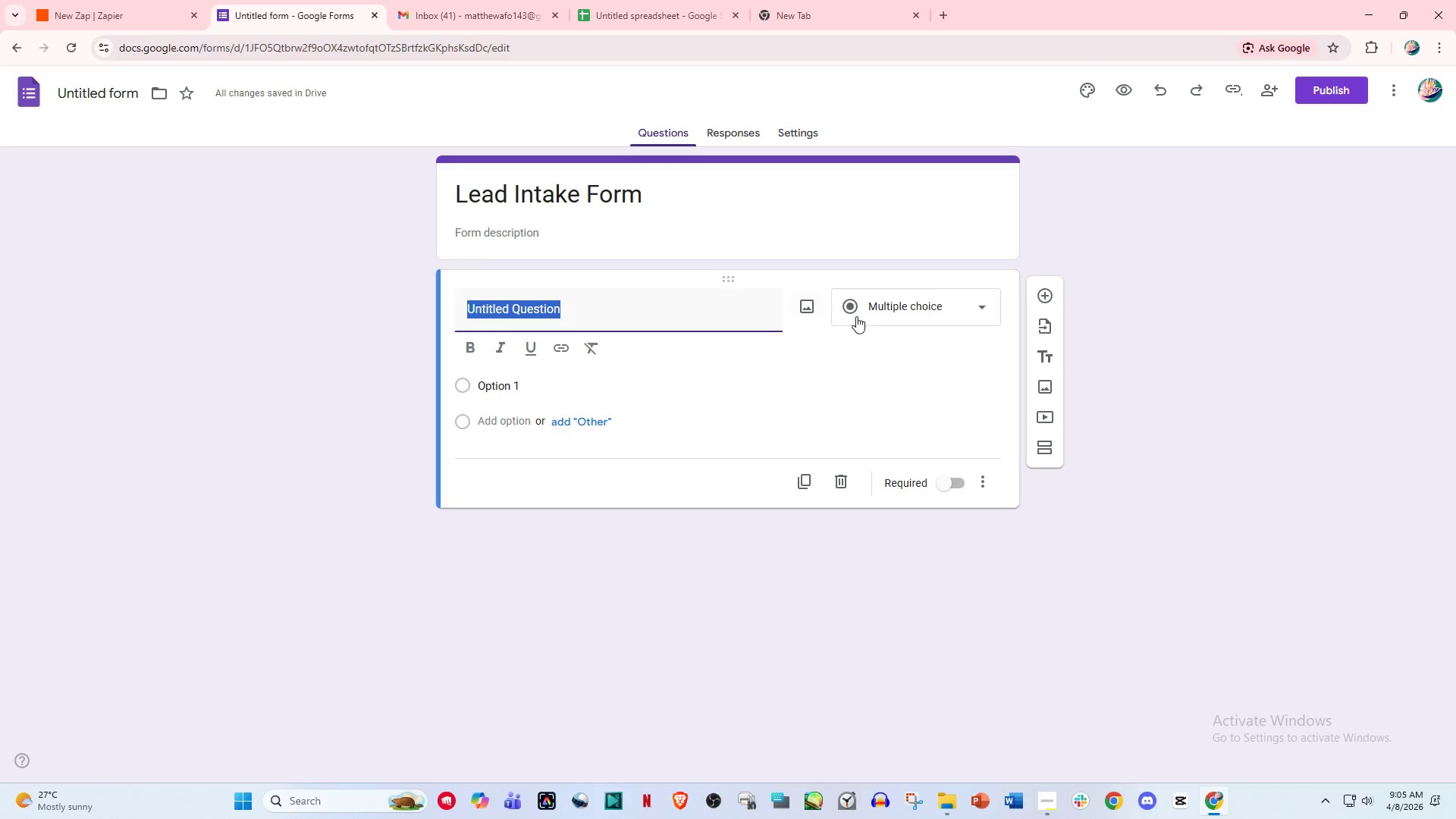 
left_click([889, 310])
 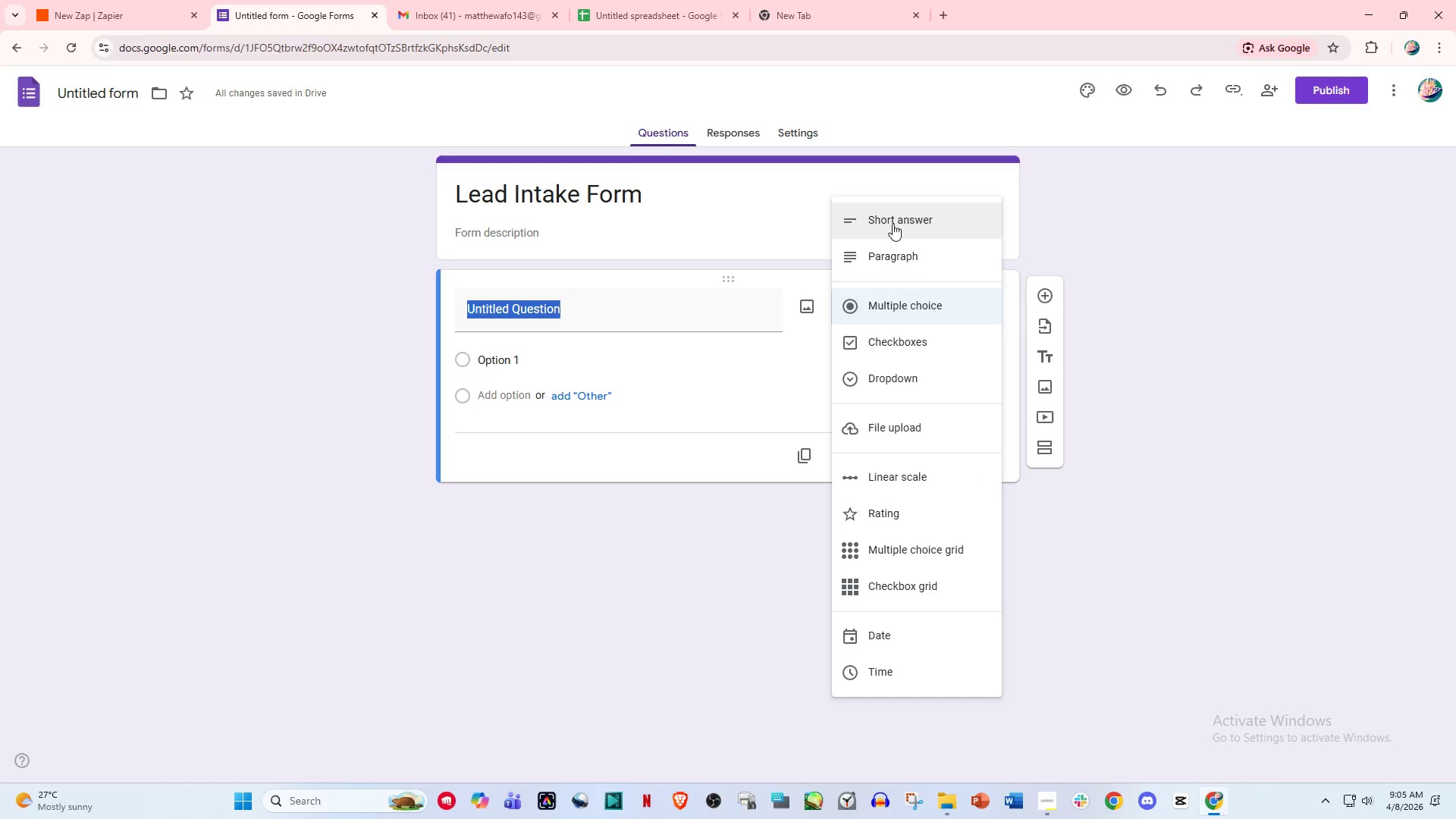 
left_click([893, 224])
 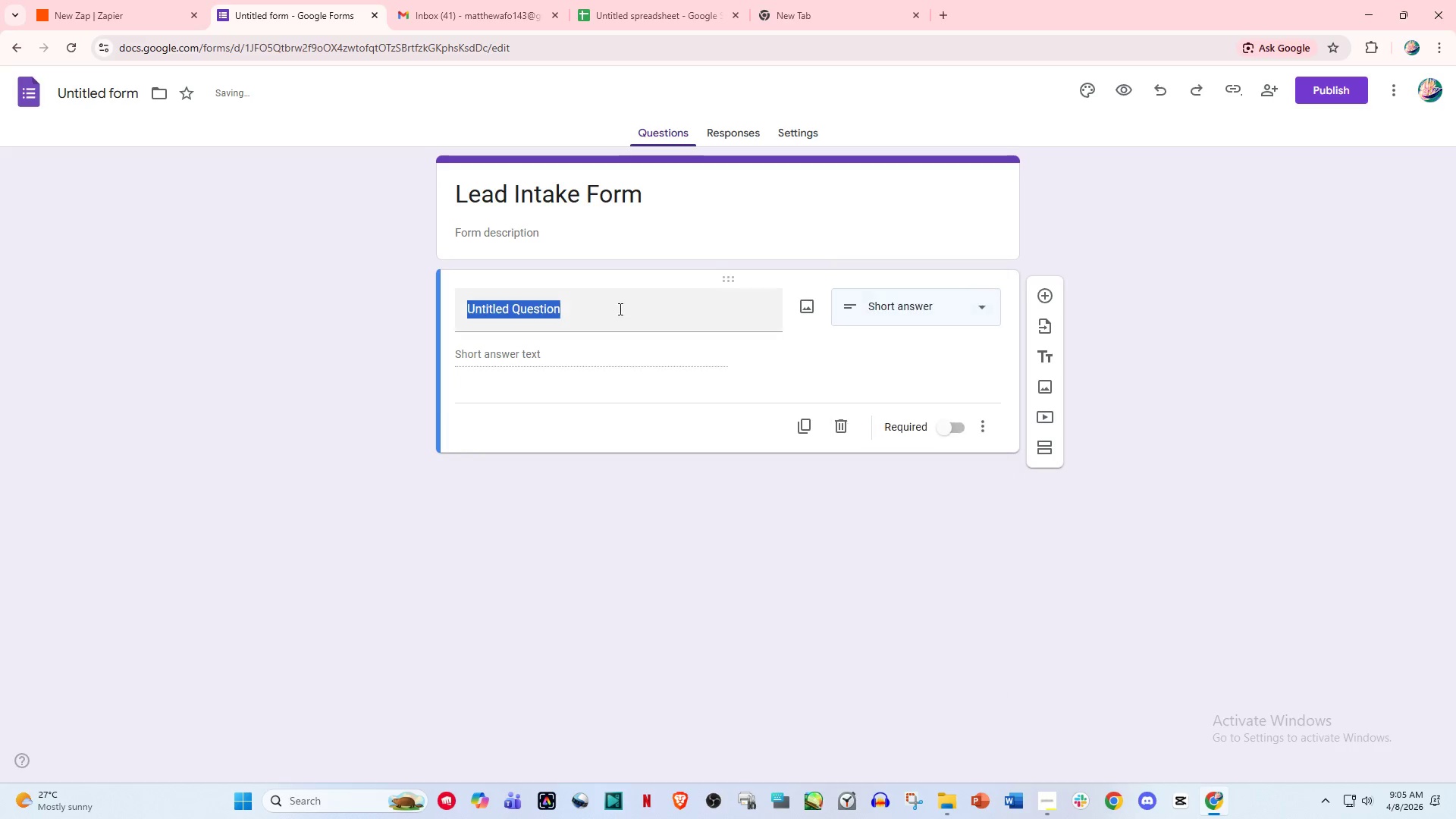 
left_click([613, 315])
 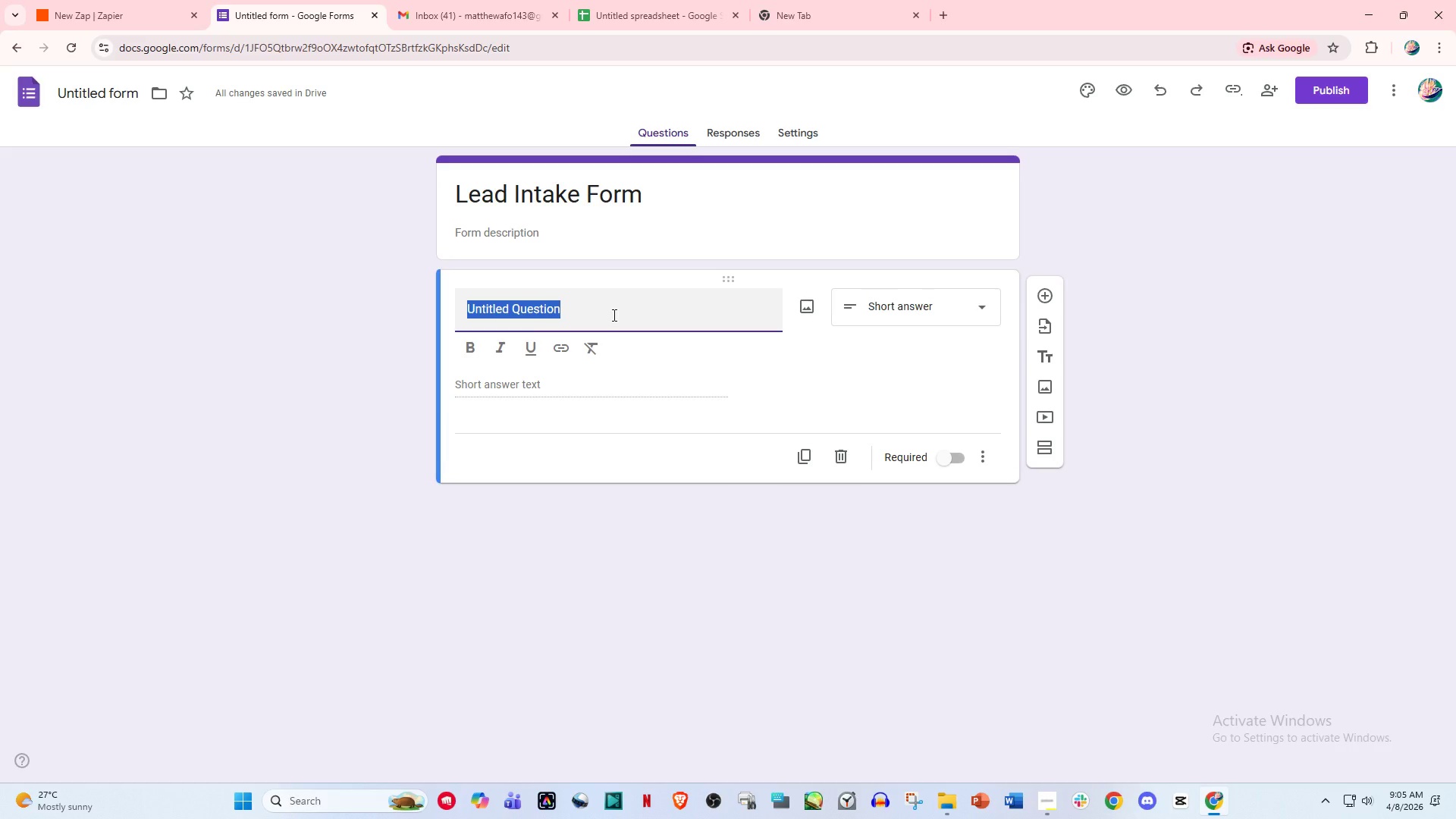 
wait(7.83)
 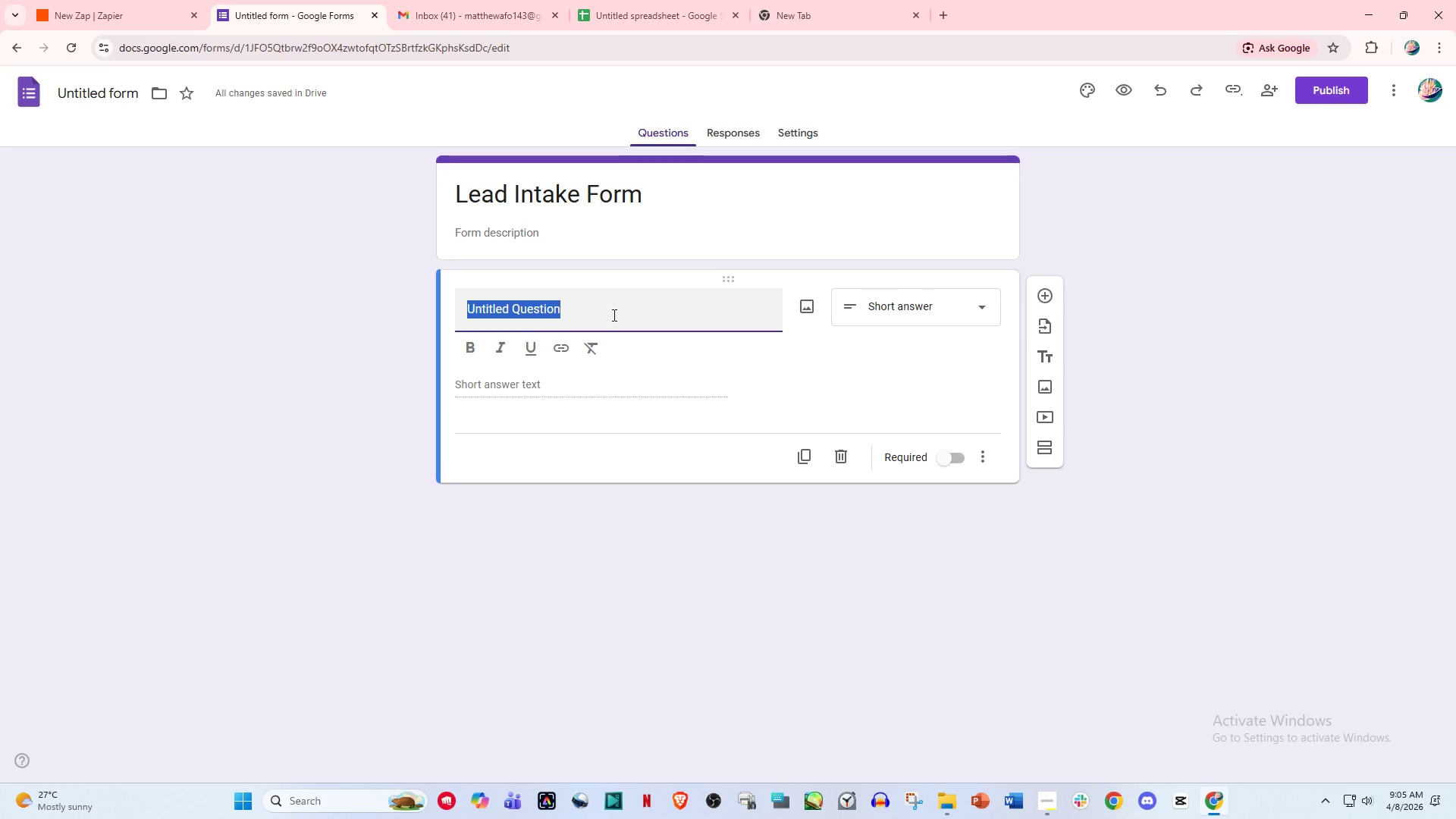 
left_click([581, 183])
 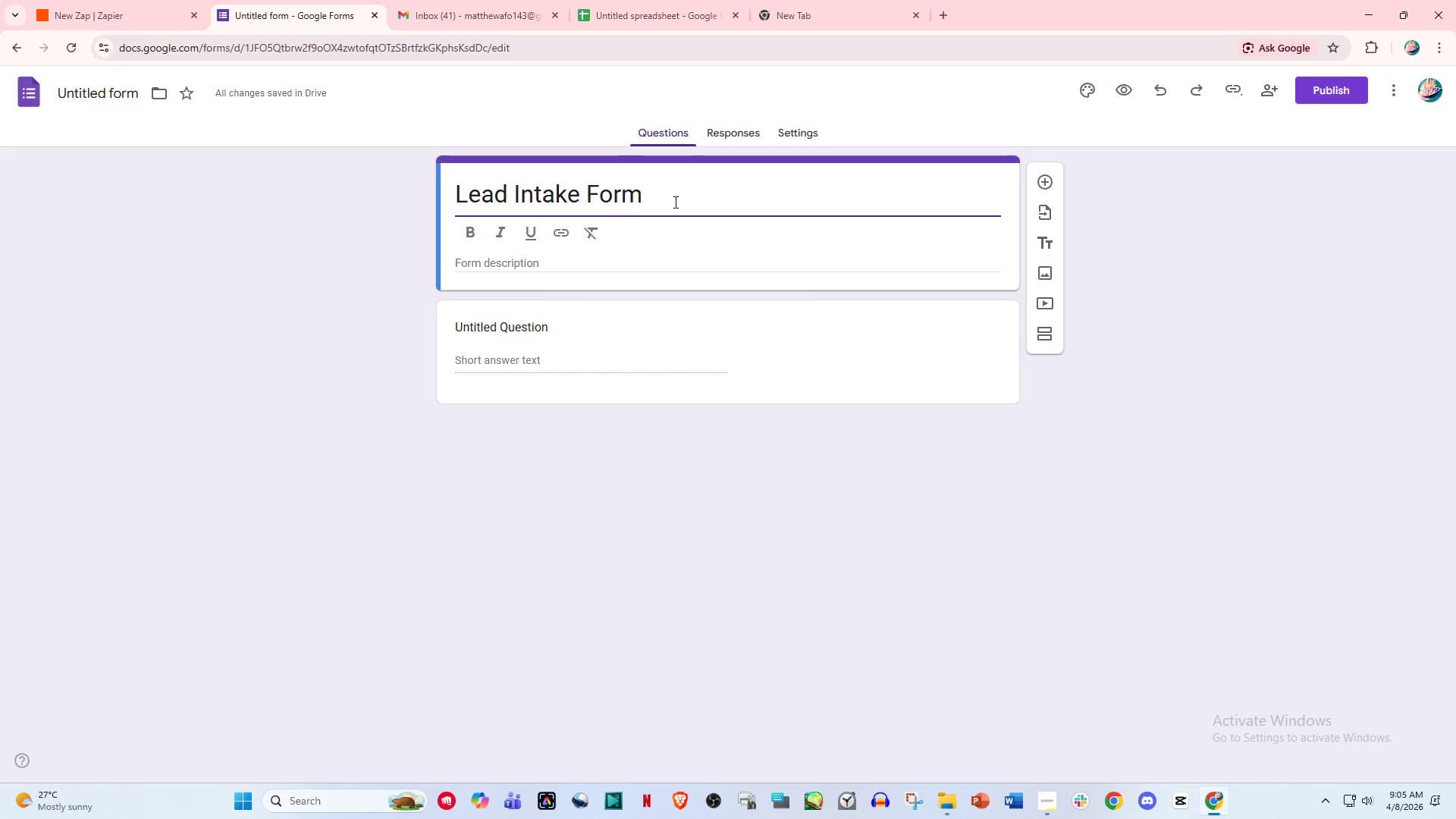 
left_click_drag(start_coordinate=[679, 202], to_coordinate=[419, 220])
 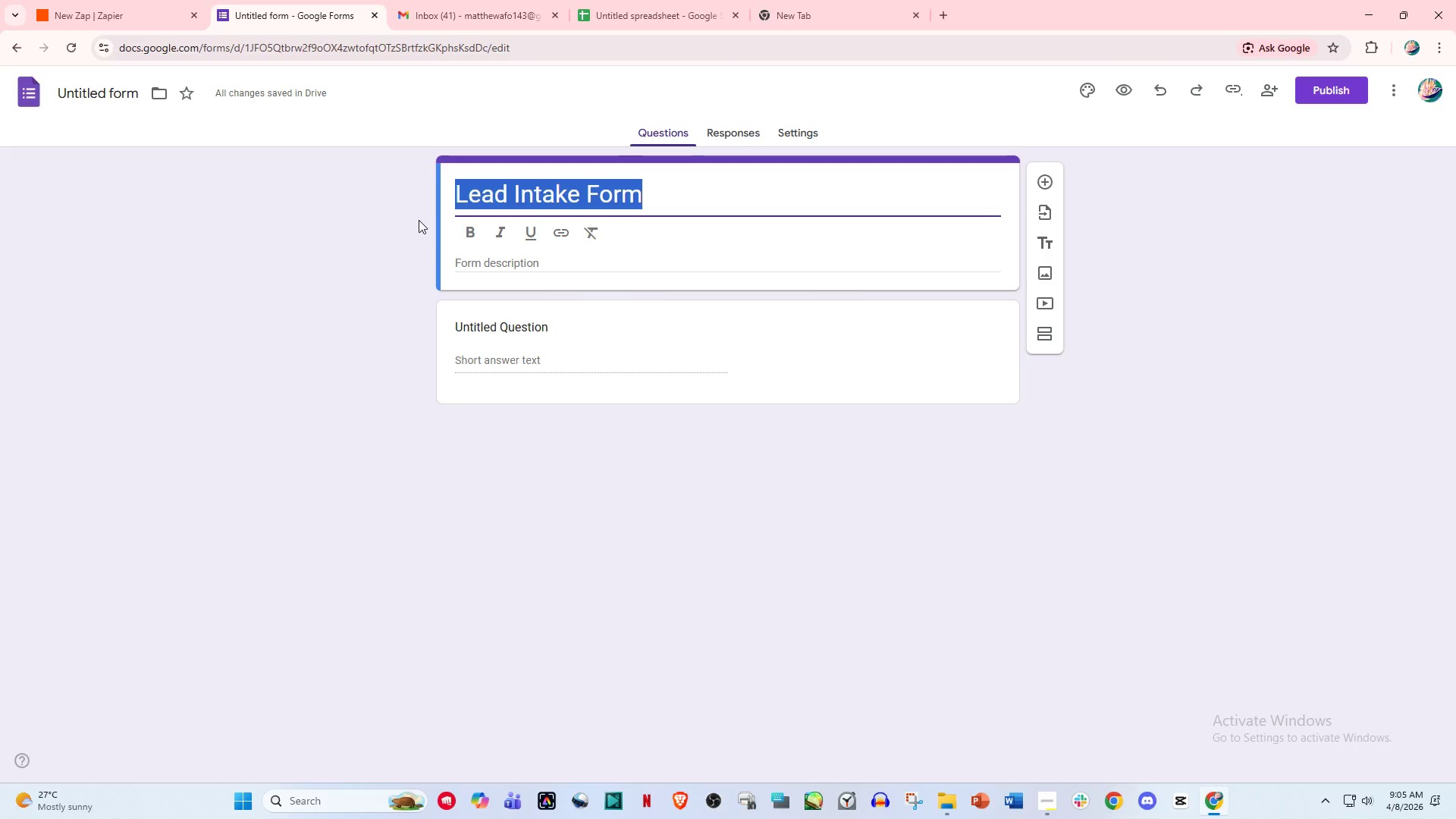 
type(Mnemonist Collective - IU)
key(Backspace)
type(nquiry Forn)
key(Backspace)
type(m)
 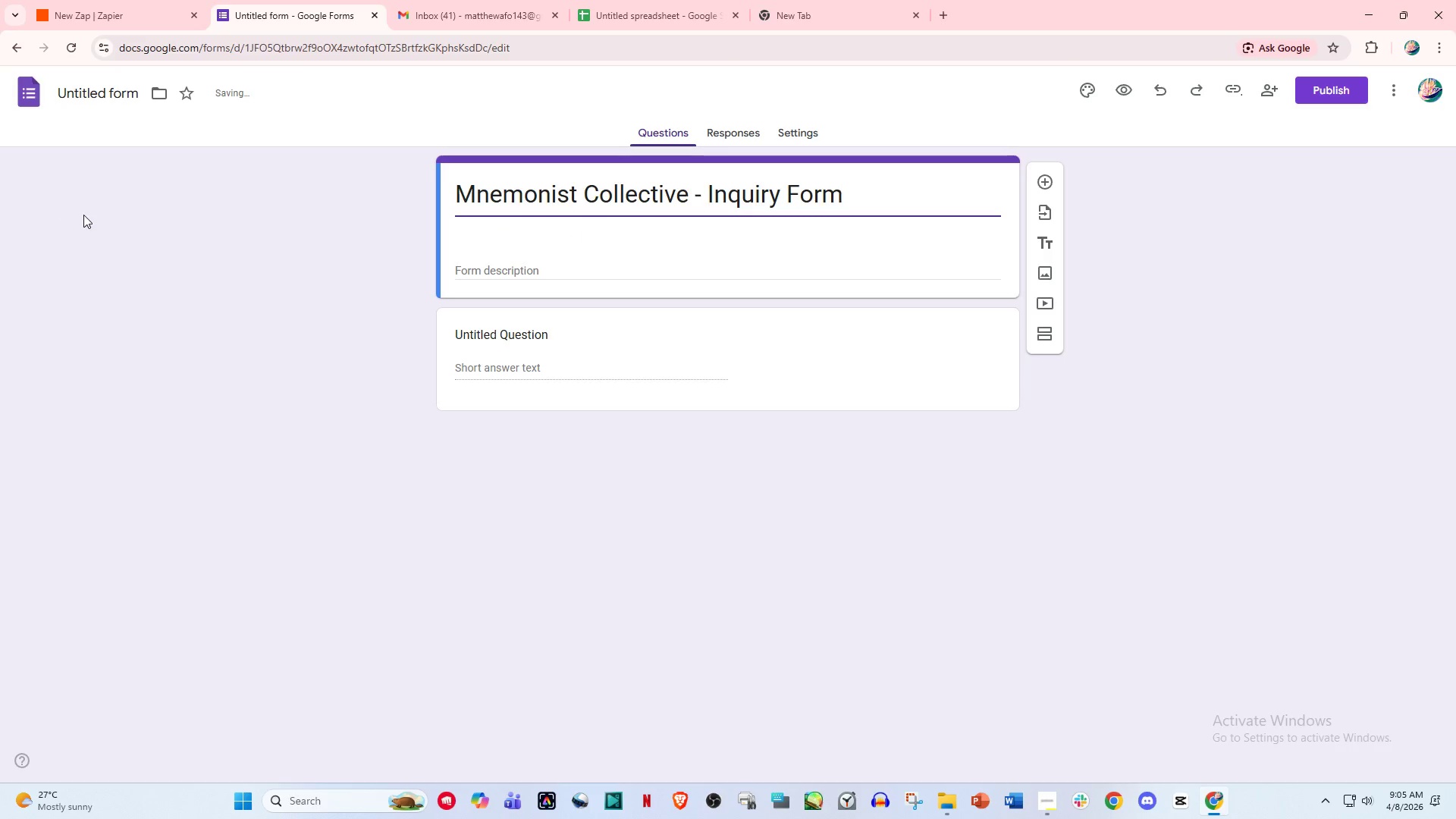 
 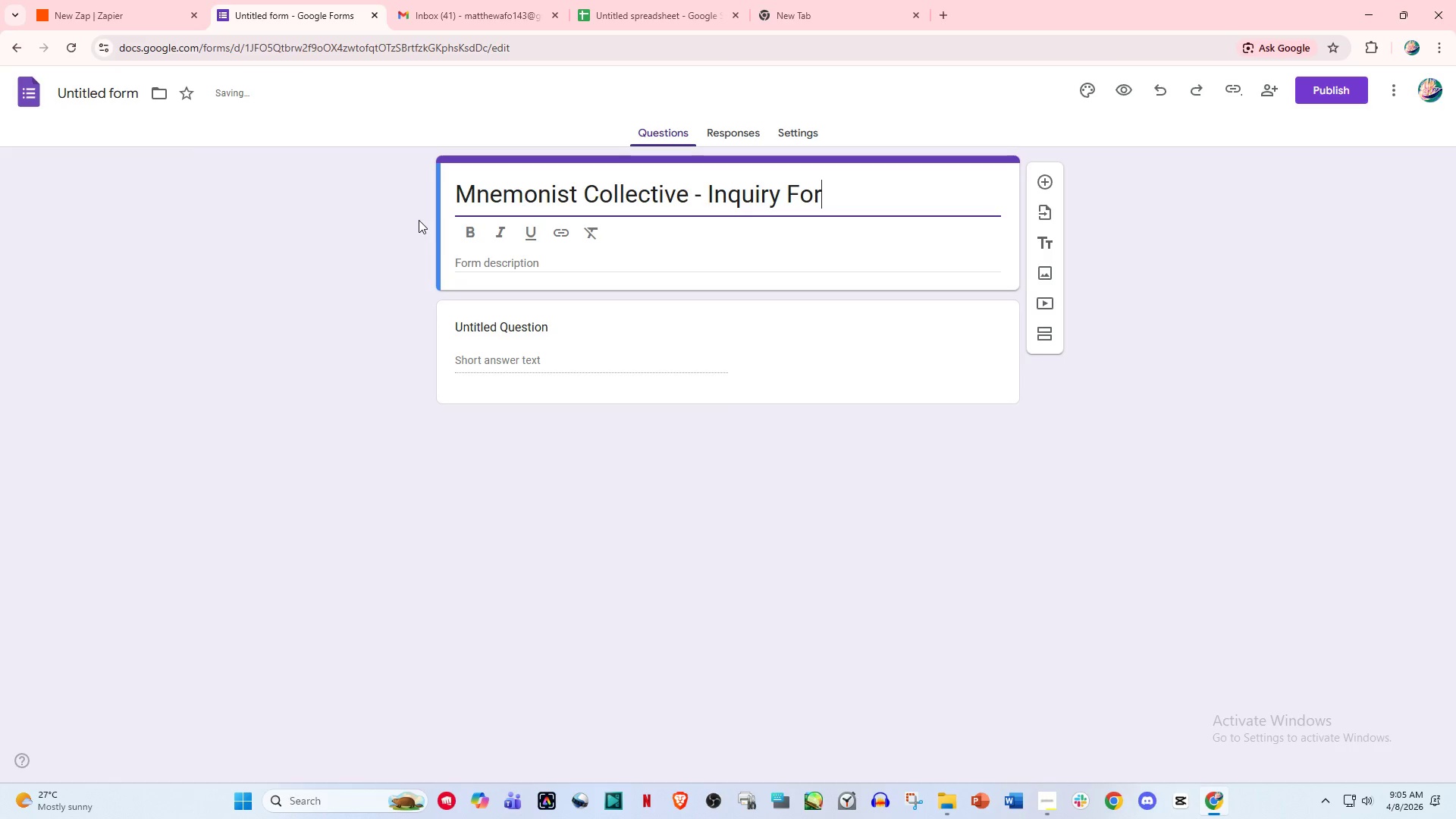 
left_click_drag(start_coordinate=[83, 215], to_coordinate=[87, 210])
 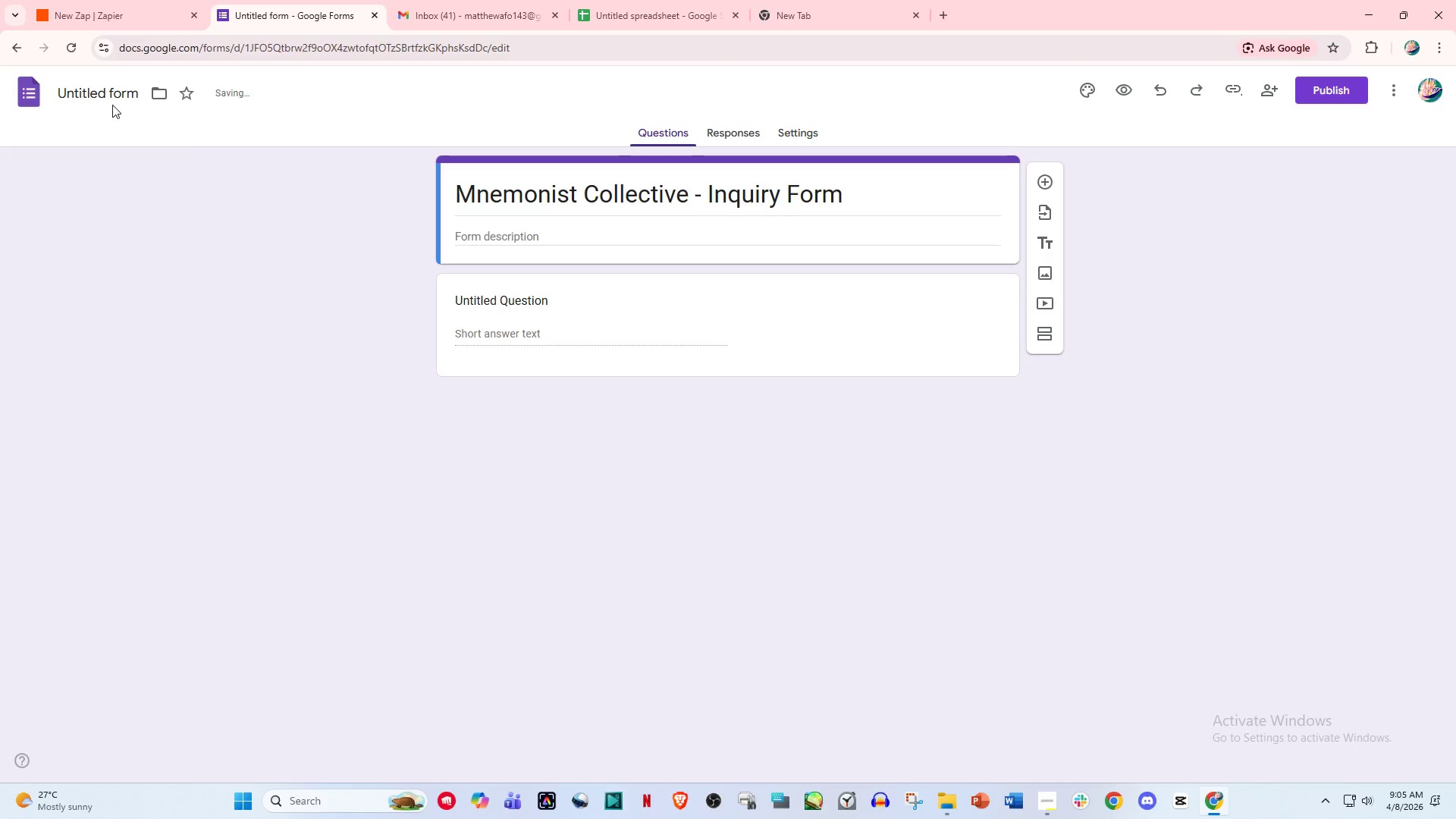 
double_click([99, 86])
 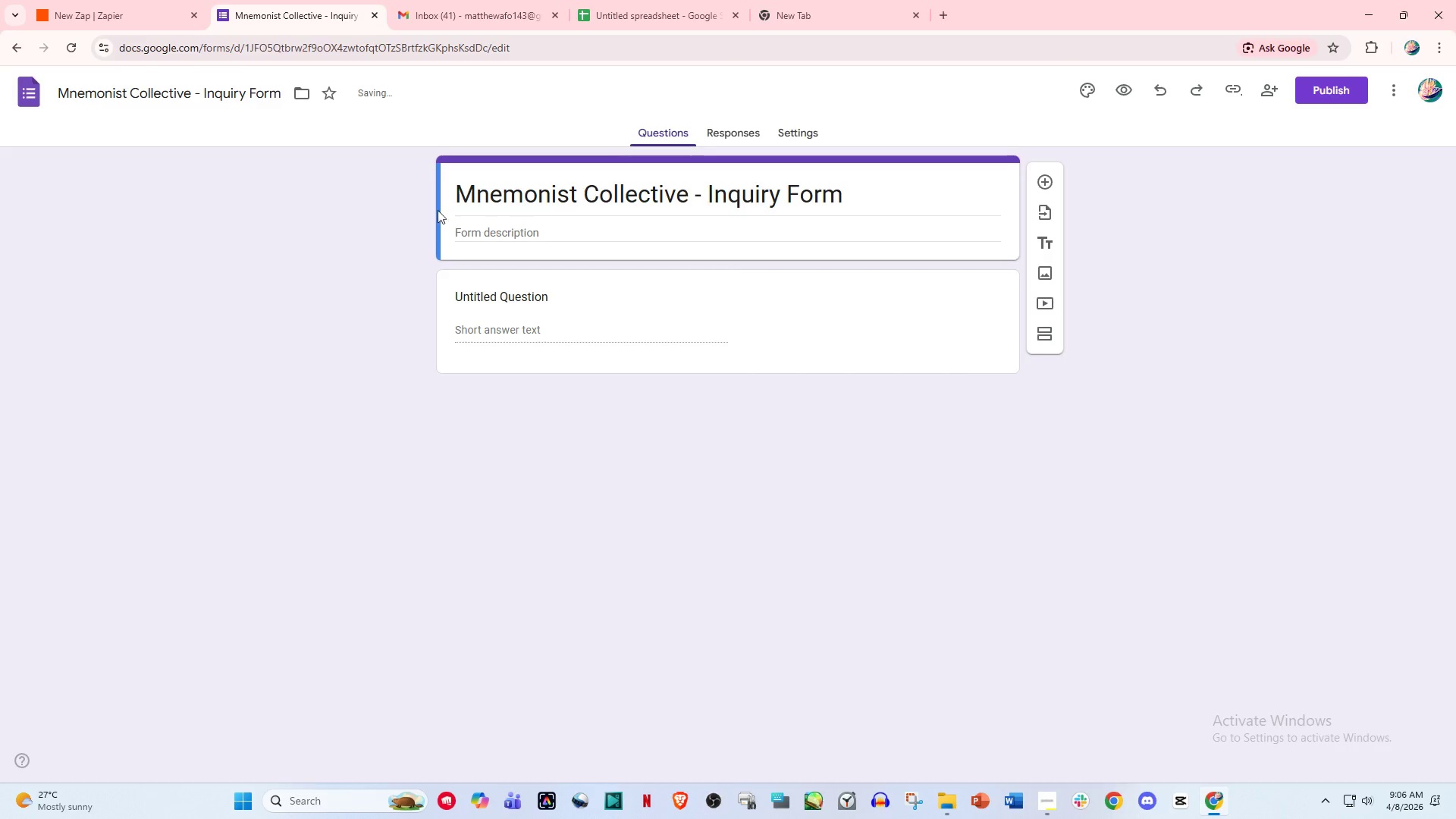 
left_click([529, 234])
 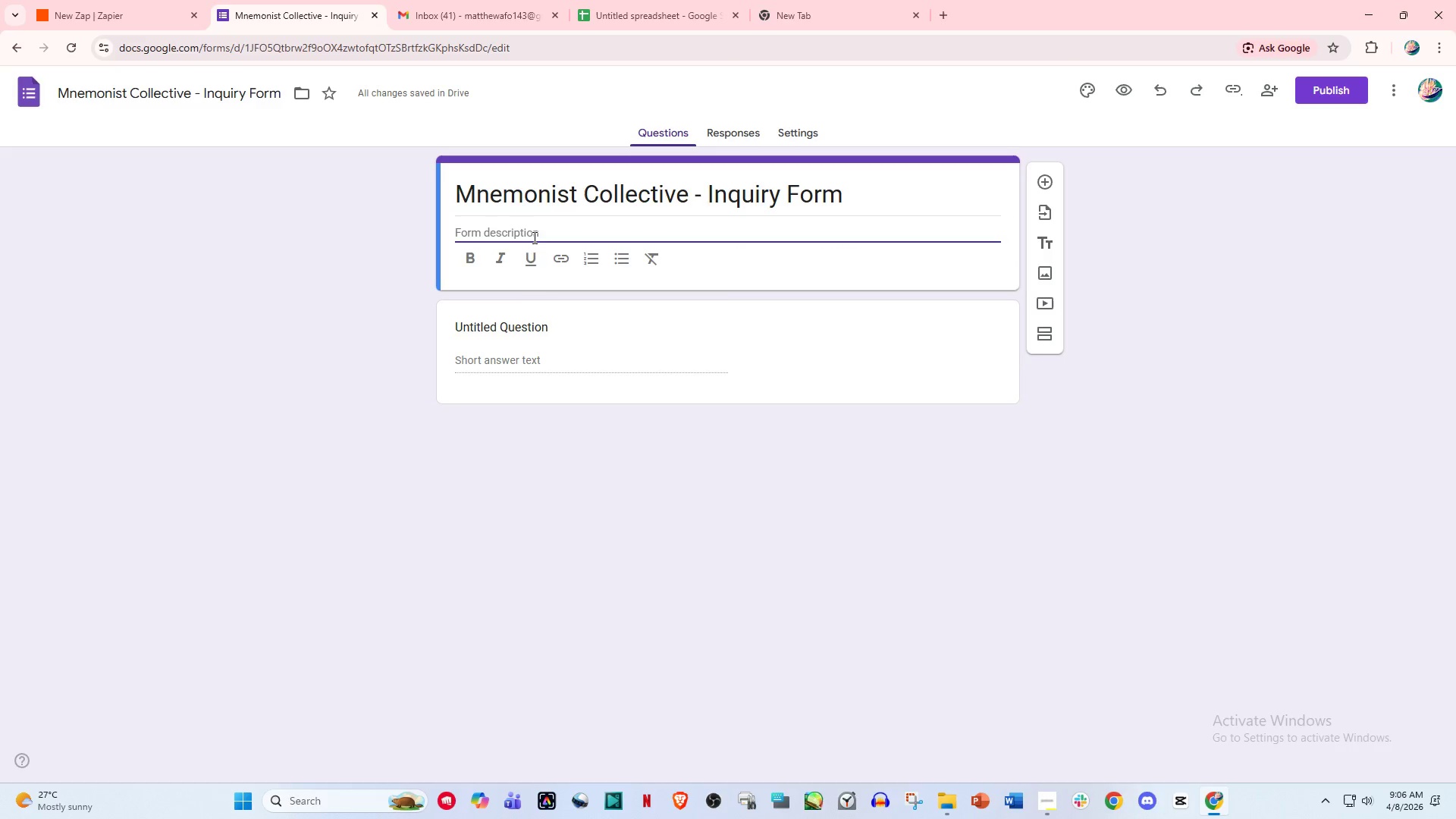 
left_click([545, 310])
 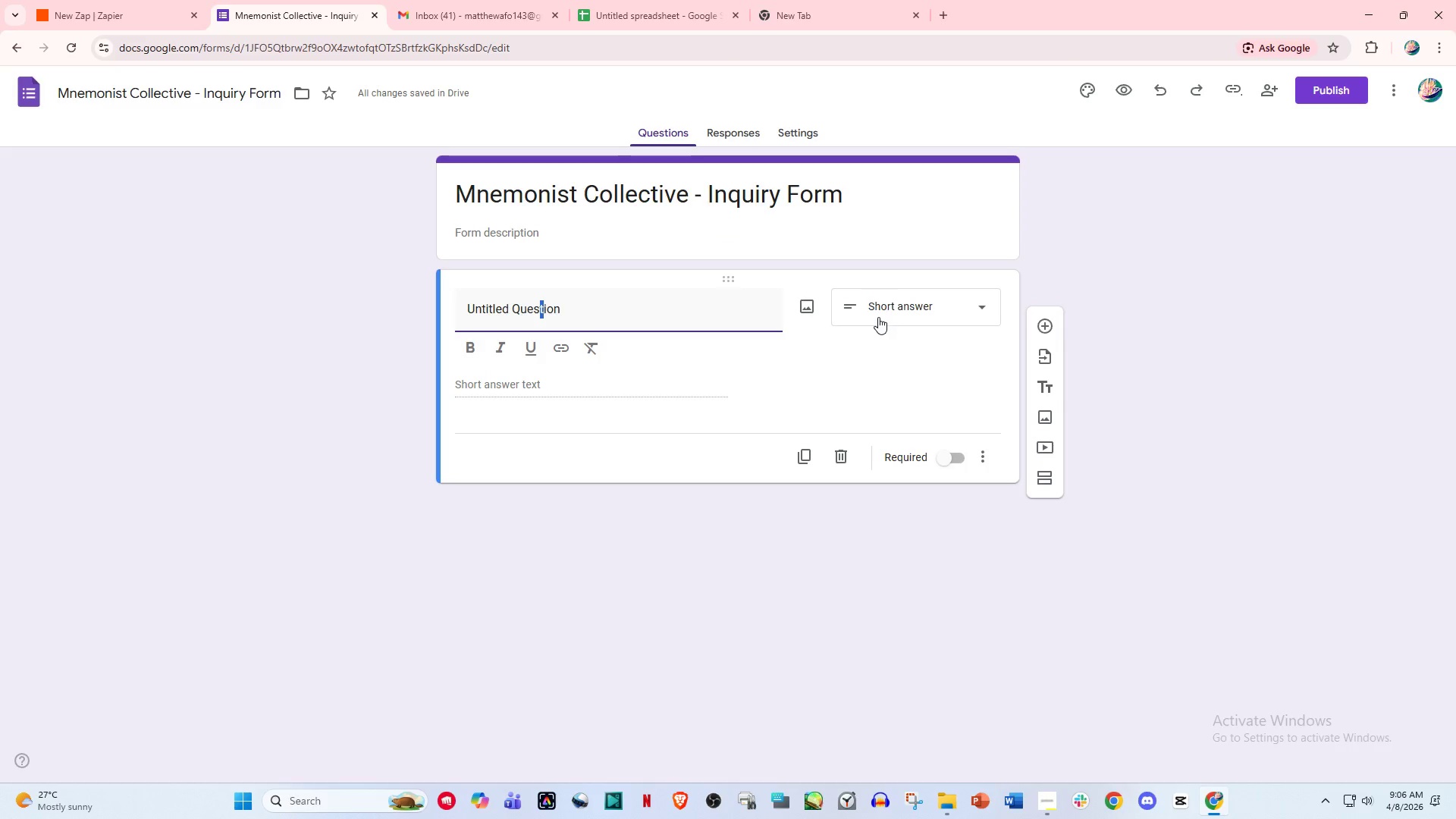 
left_click_drag(start_coordinate=[749, 335], to_coordinate=[705, 344])
 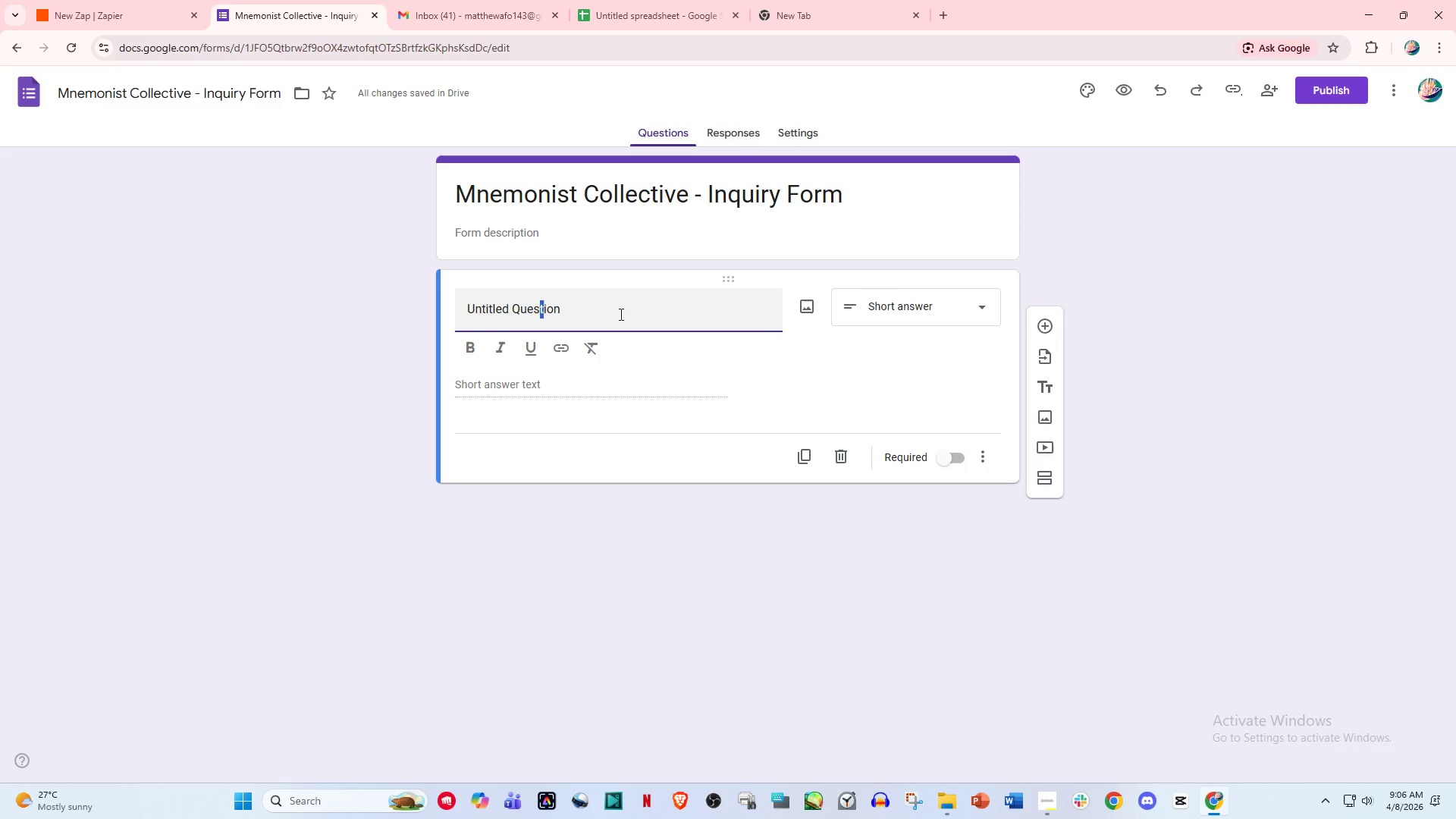 
left_click_drag(start_coordinate=[619, 314], to_coordinate=[321, 315])
 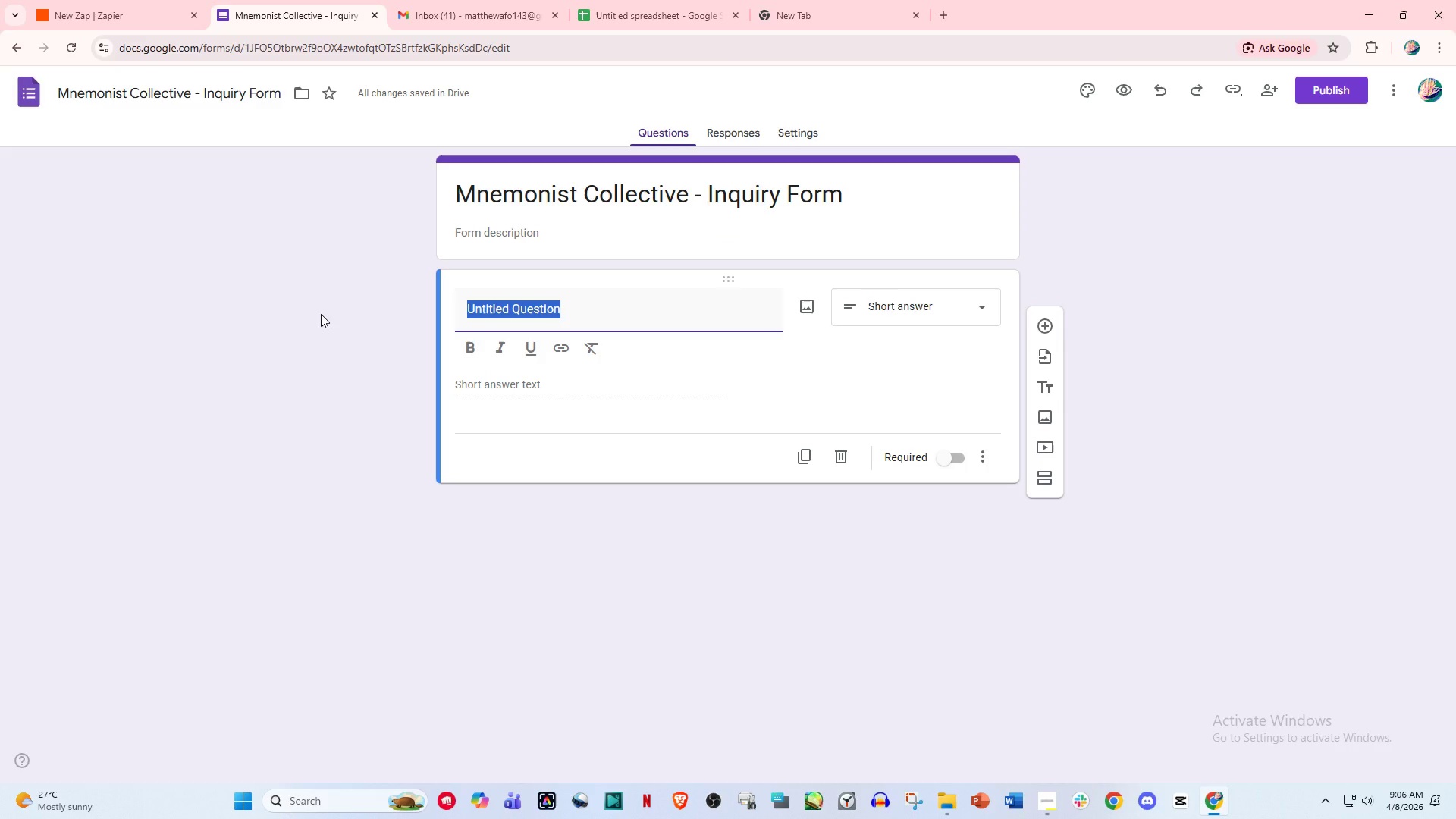 
hold_key(key=ShiftLeft, duration=0.44)